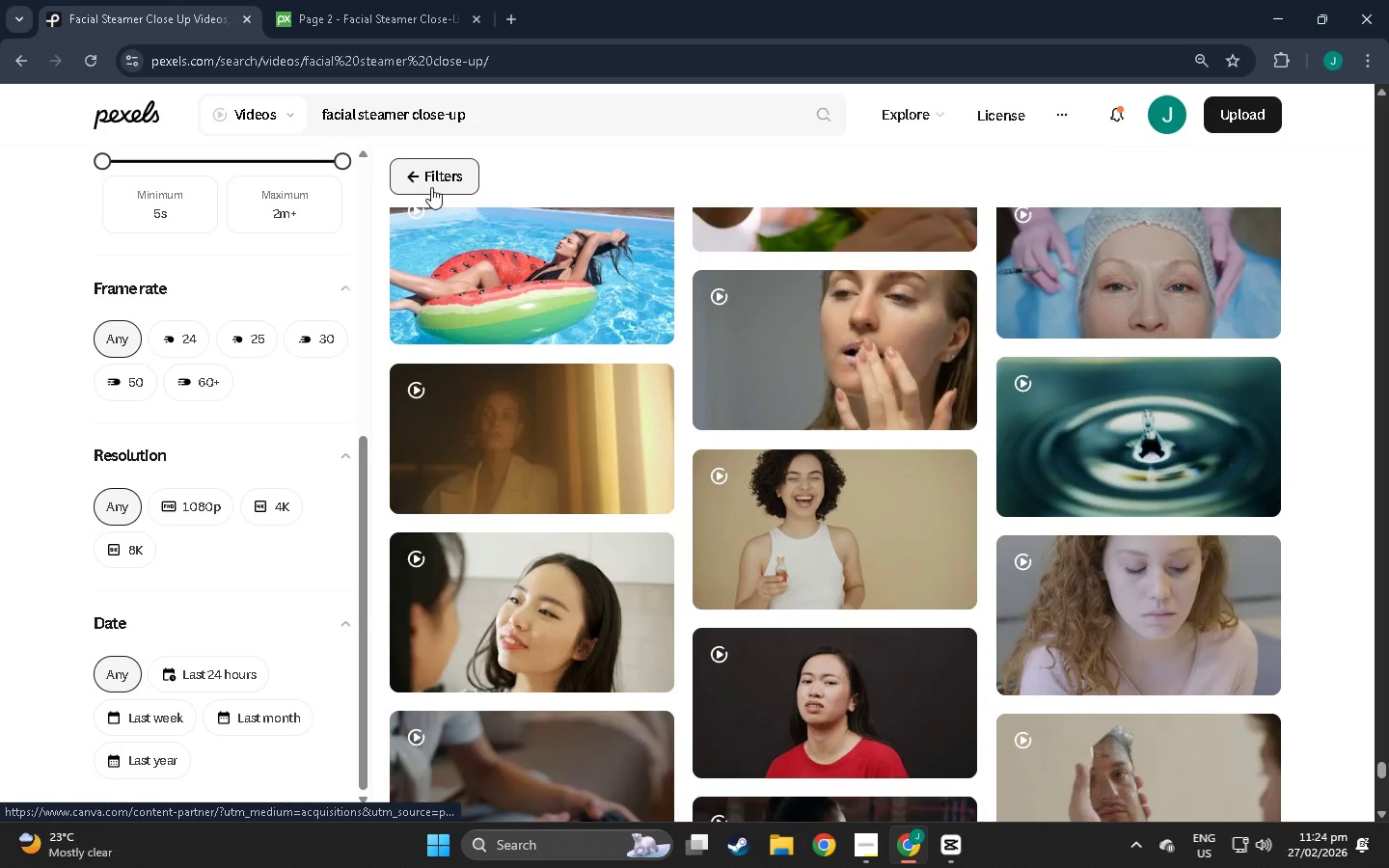 
left_click([431, 186])
 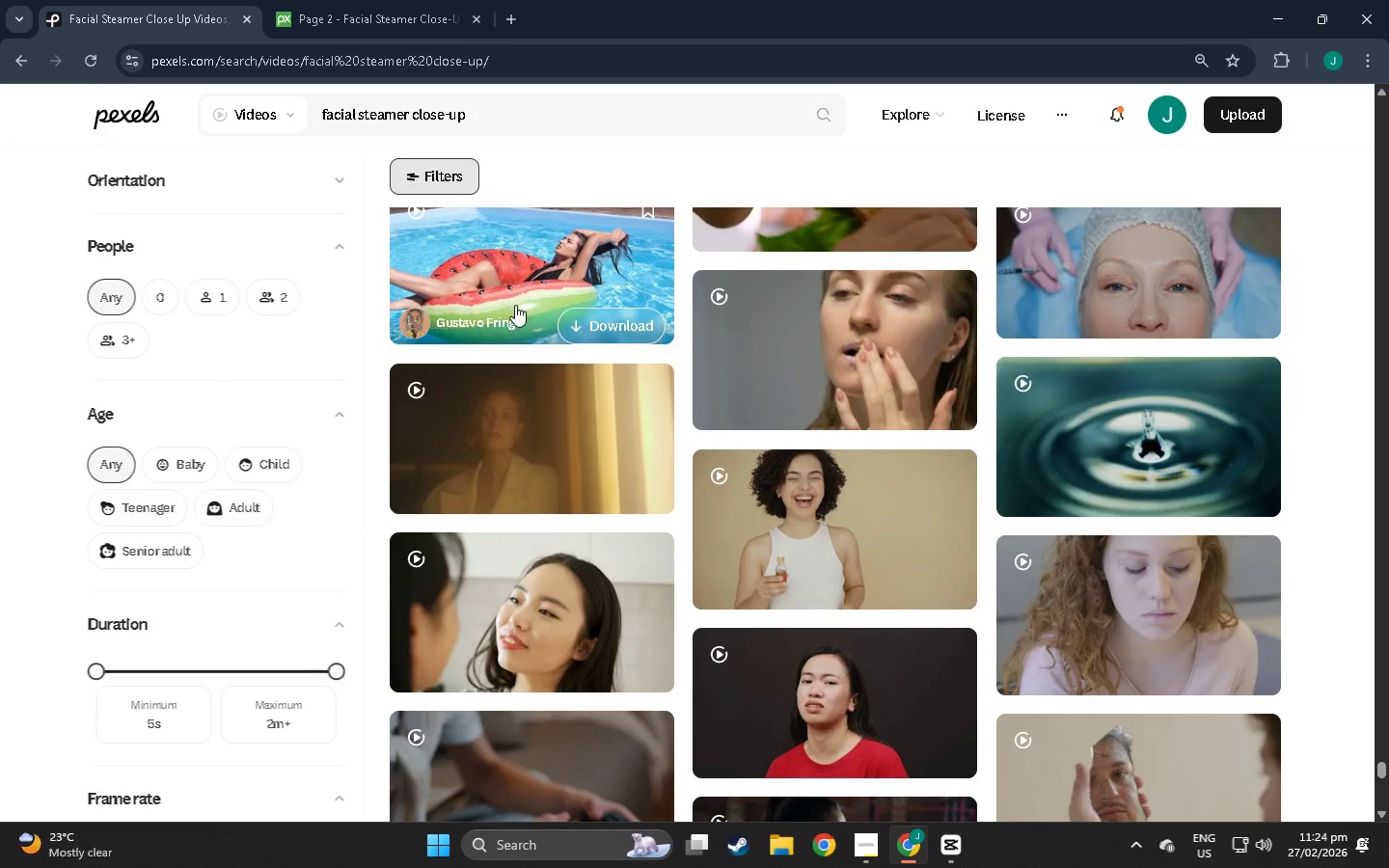 
scroll: coordinate [728, 416], scroll_direction: down, amount: 6.0
 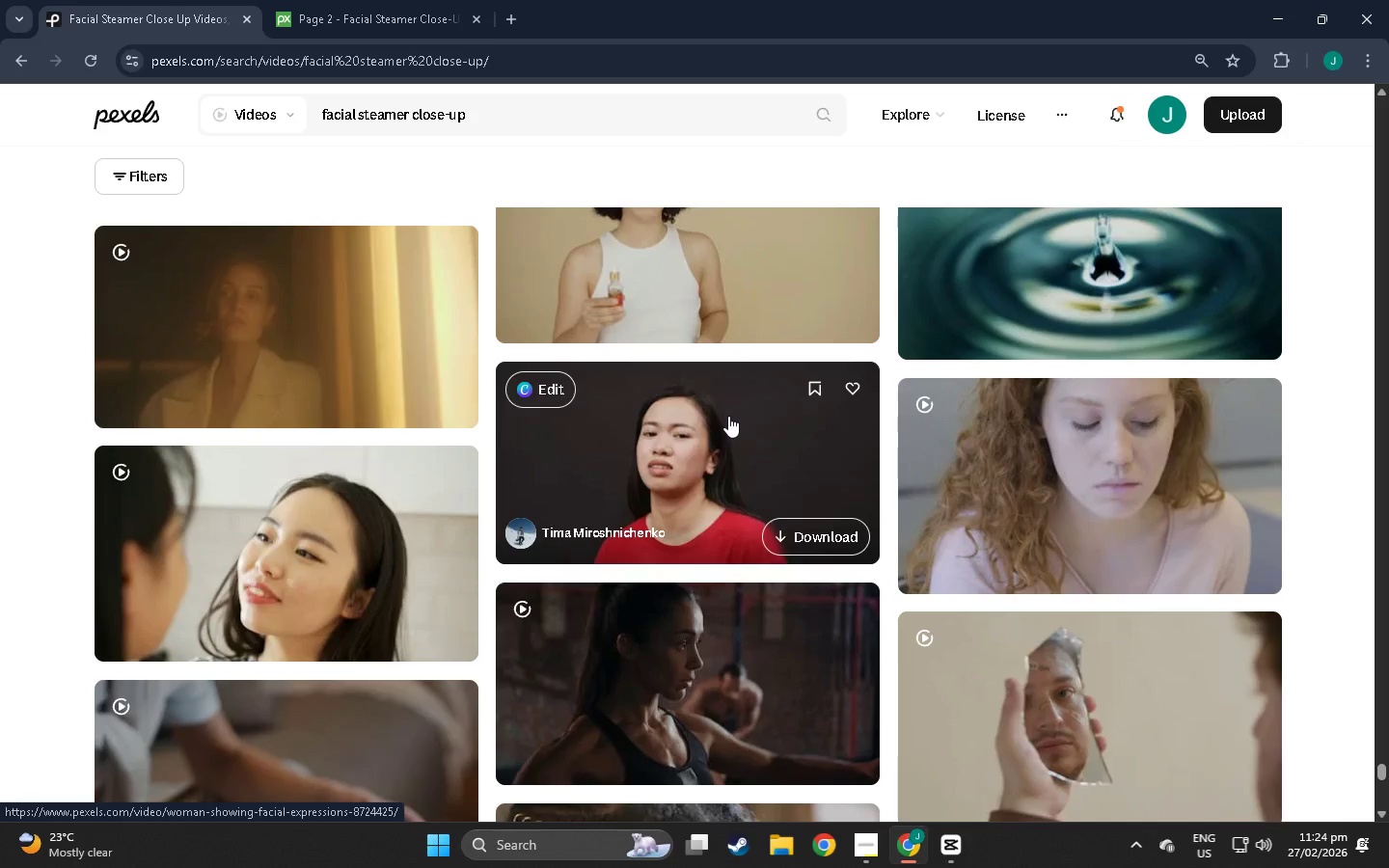 
scroll: coordinate [367, 366], scroll_direction: up, amount: 2.0
 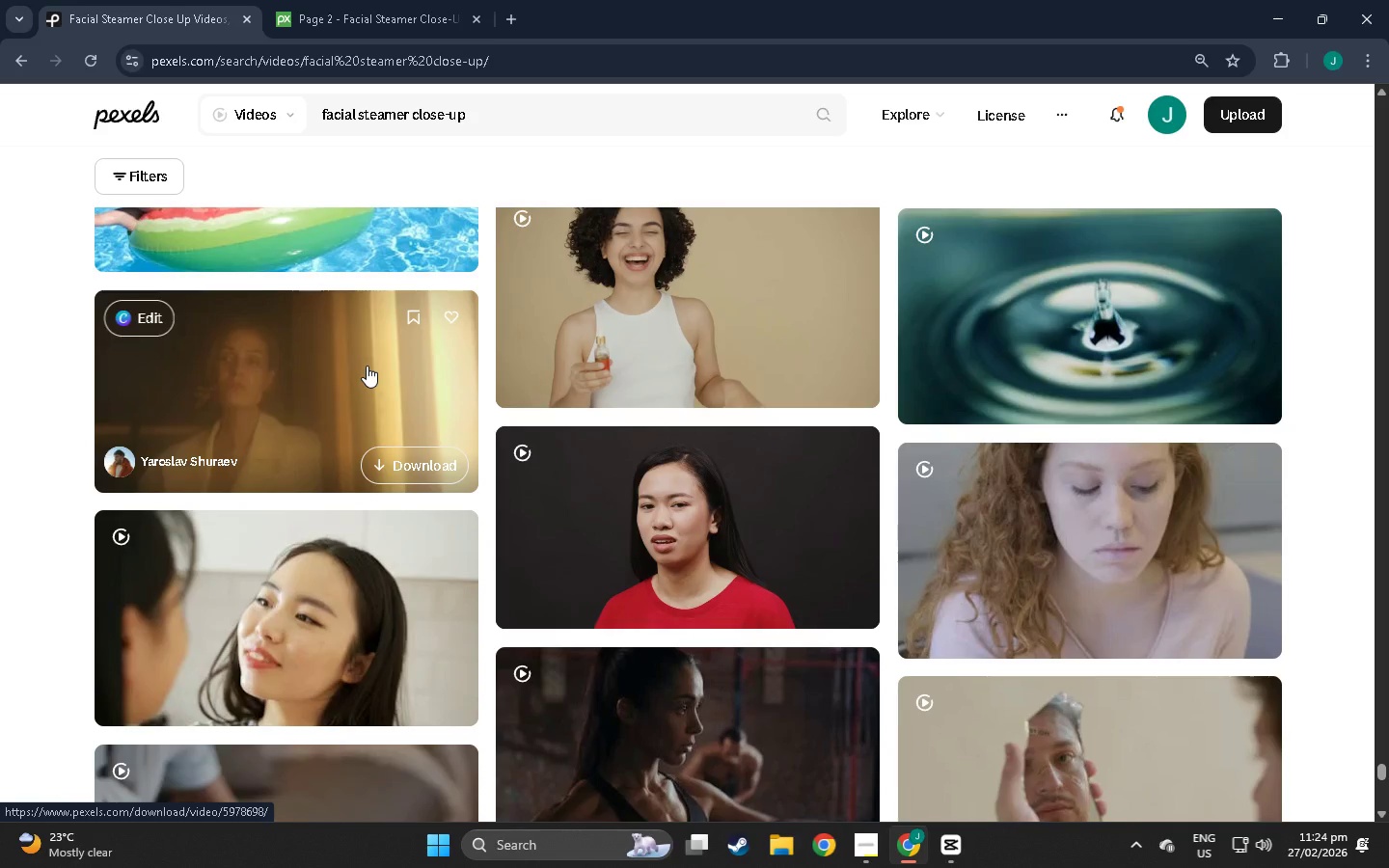 
scroll: coordinate [1369, 785], scroll_direction: down, amount: 16.0
 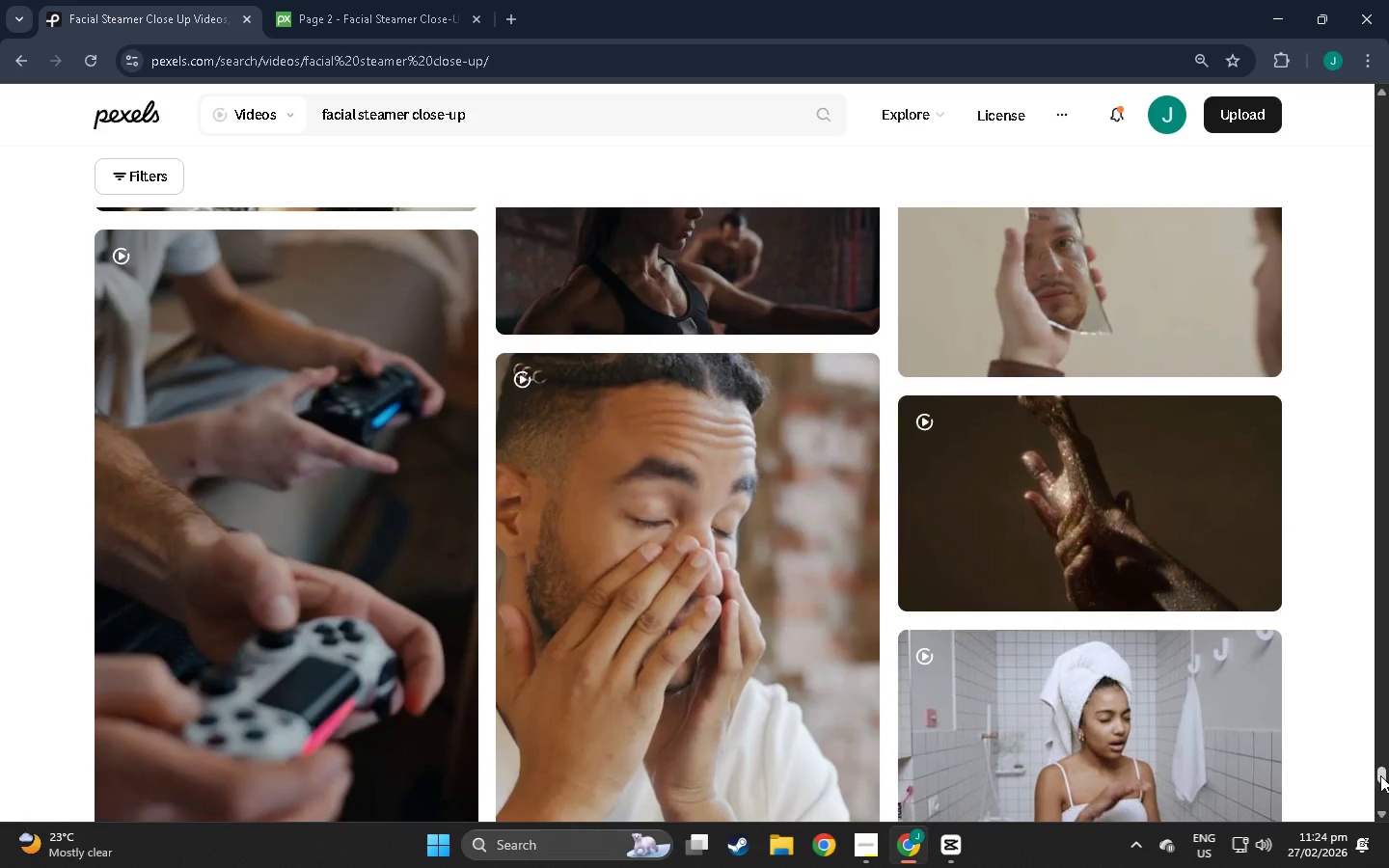 
left_click_drag(start_coordinate=[1380, 775], to_coordinate=[1378, 840])
 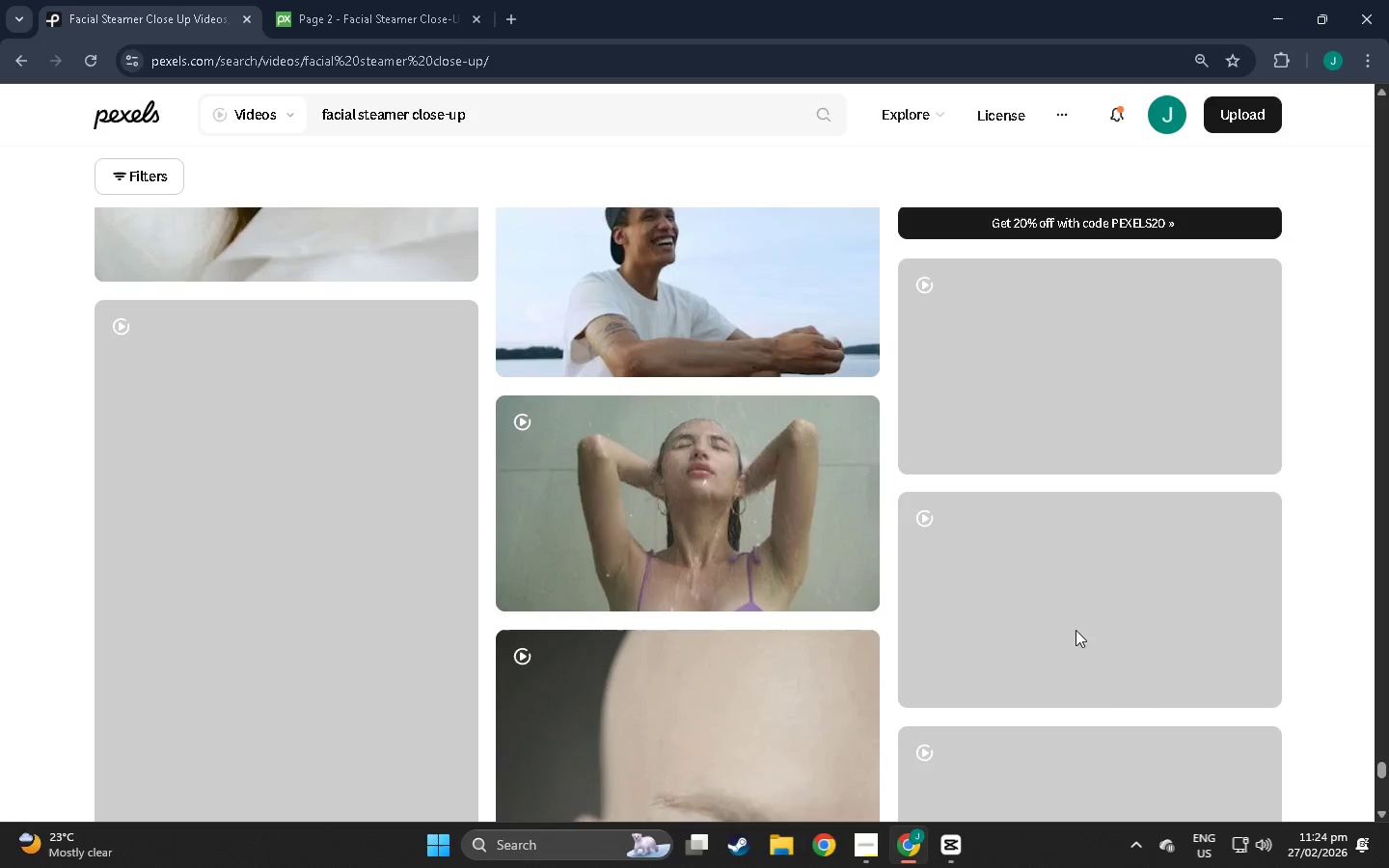 
scroll: coordinate [1093, 648], scroll_direction: down, amount: 91.0
 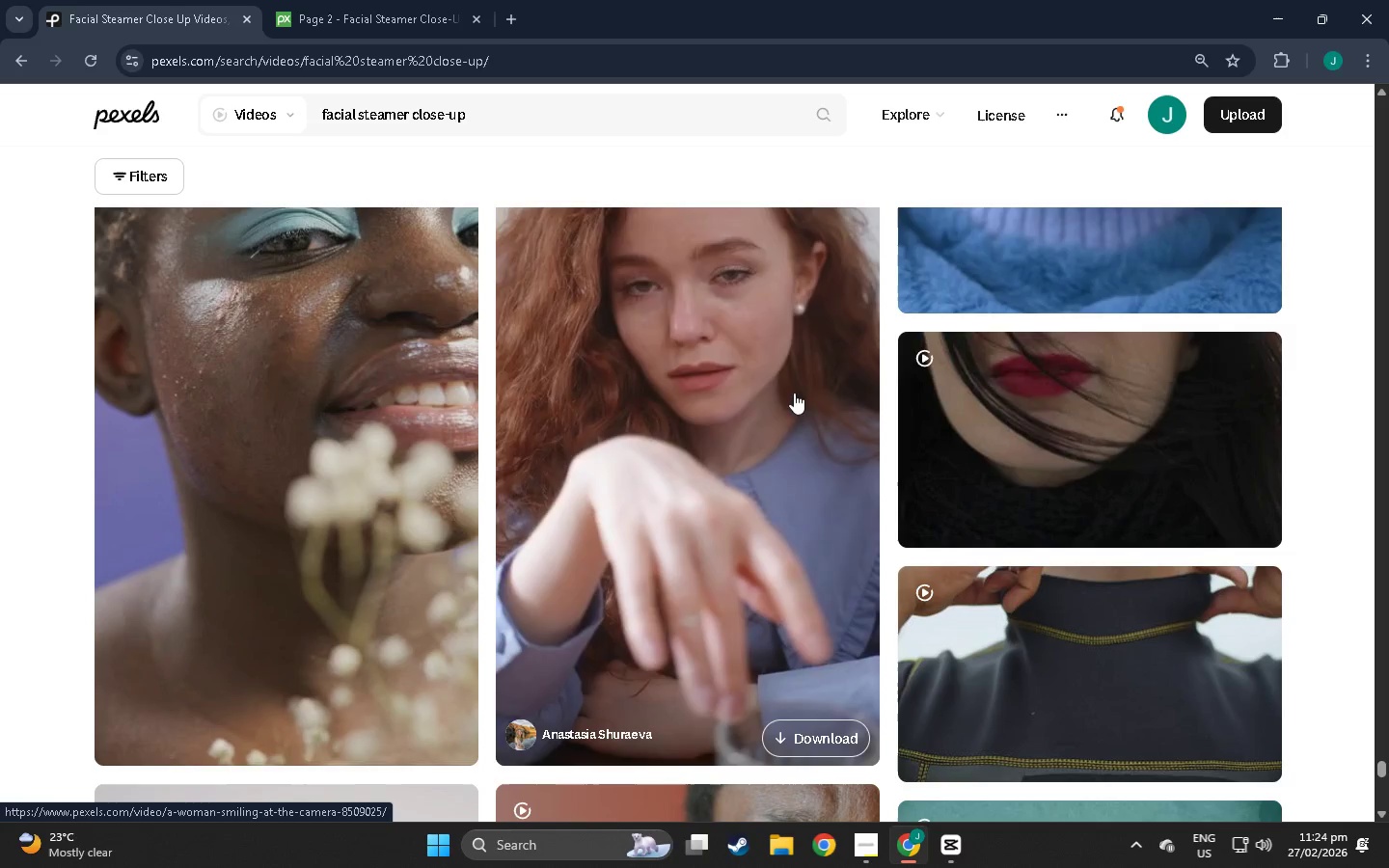 
wait(7.19)
 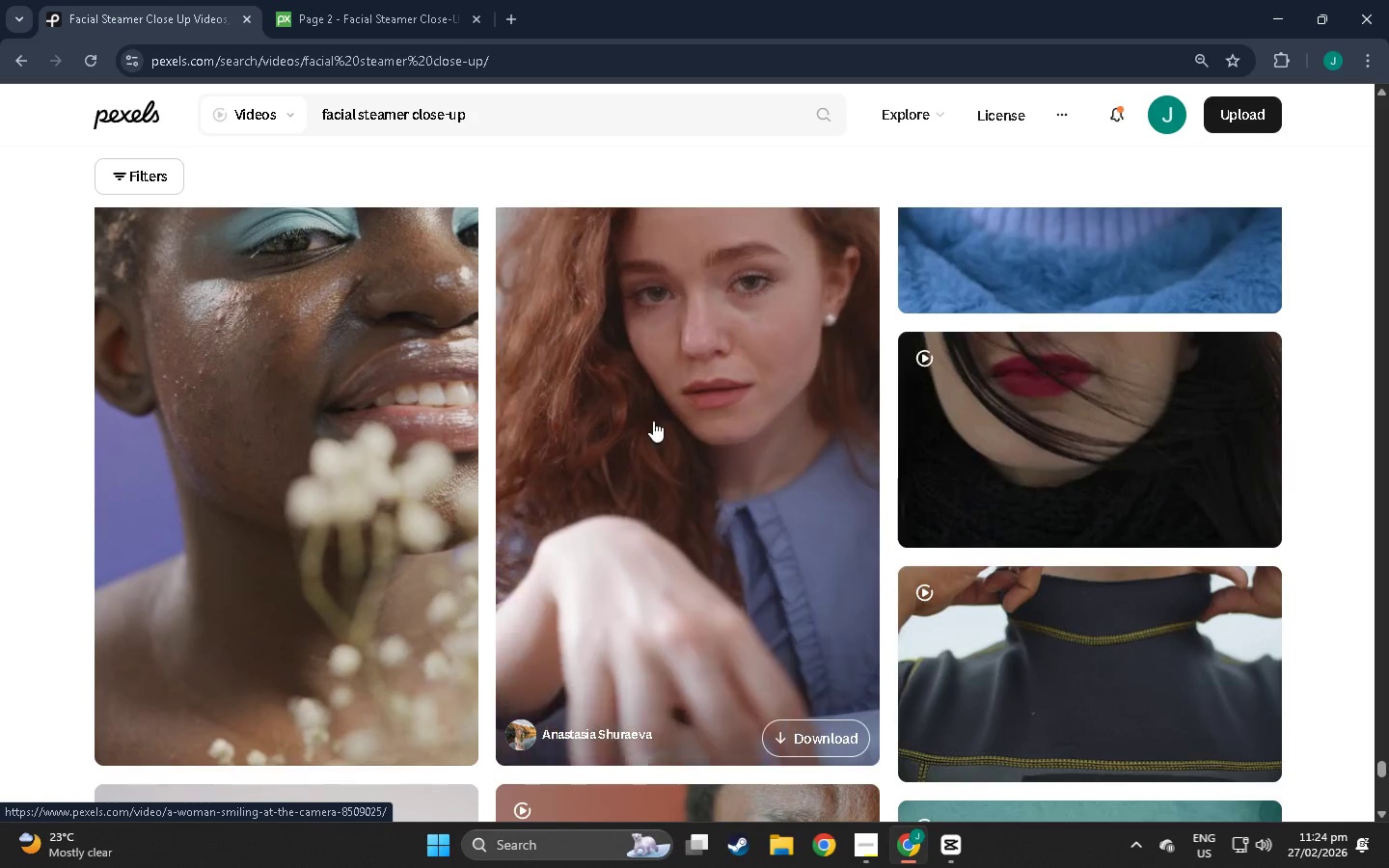 
scroll: coordinate [362, 456], scroll_direction: down, amount: 50.0
 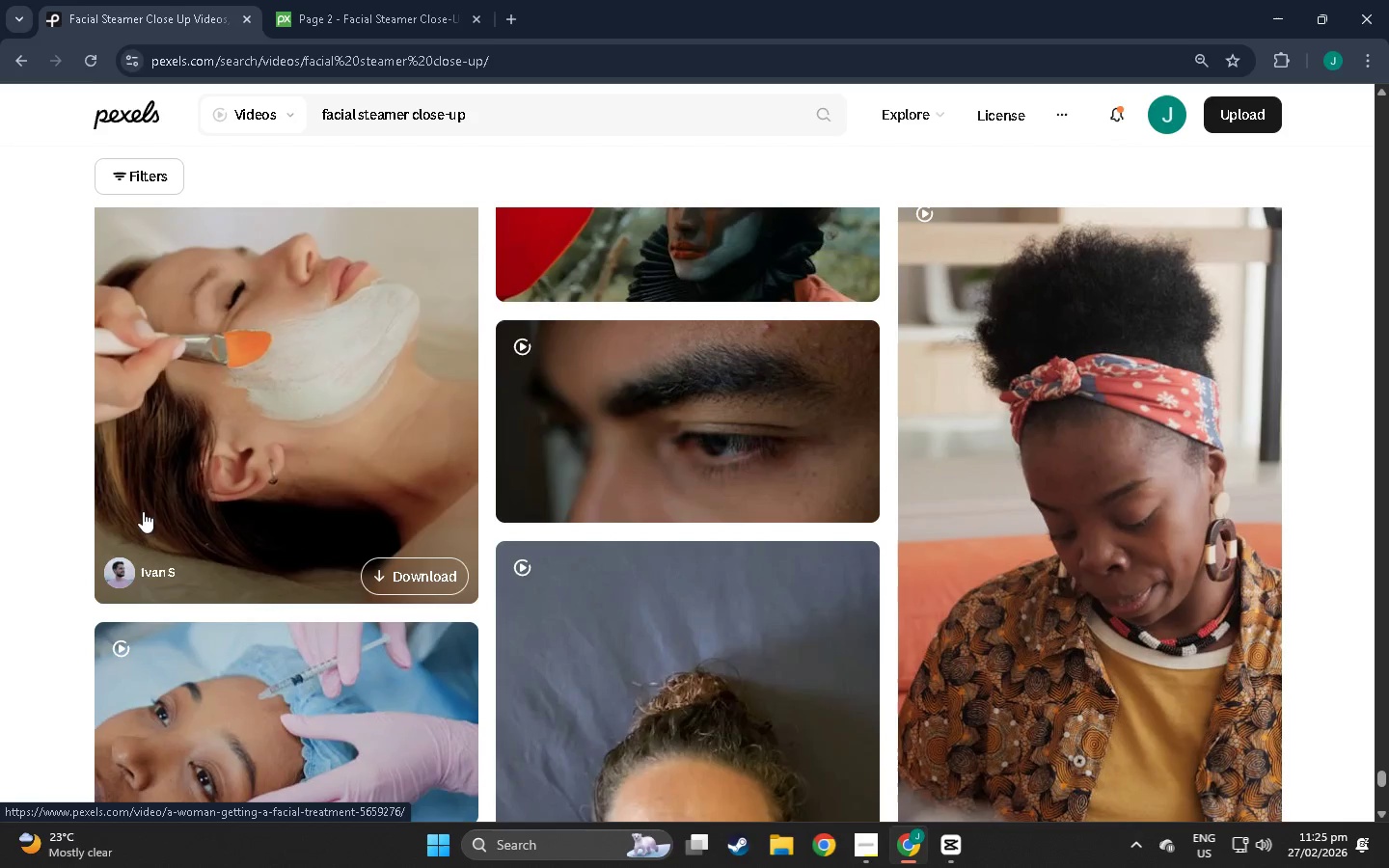 
right_click([149, 501])
 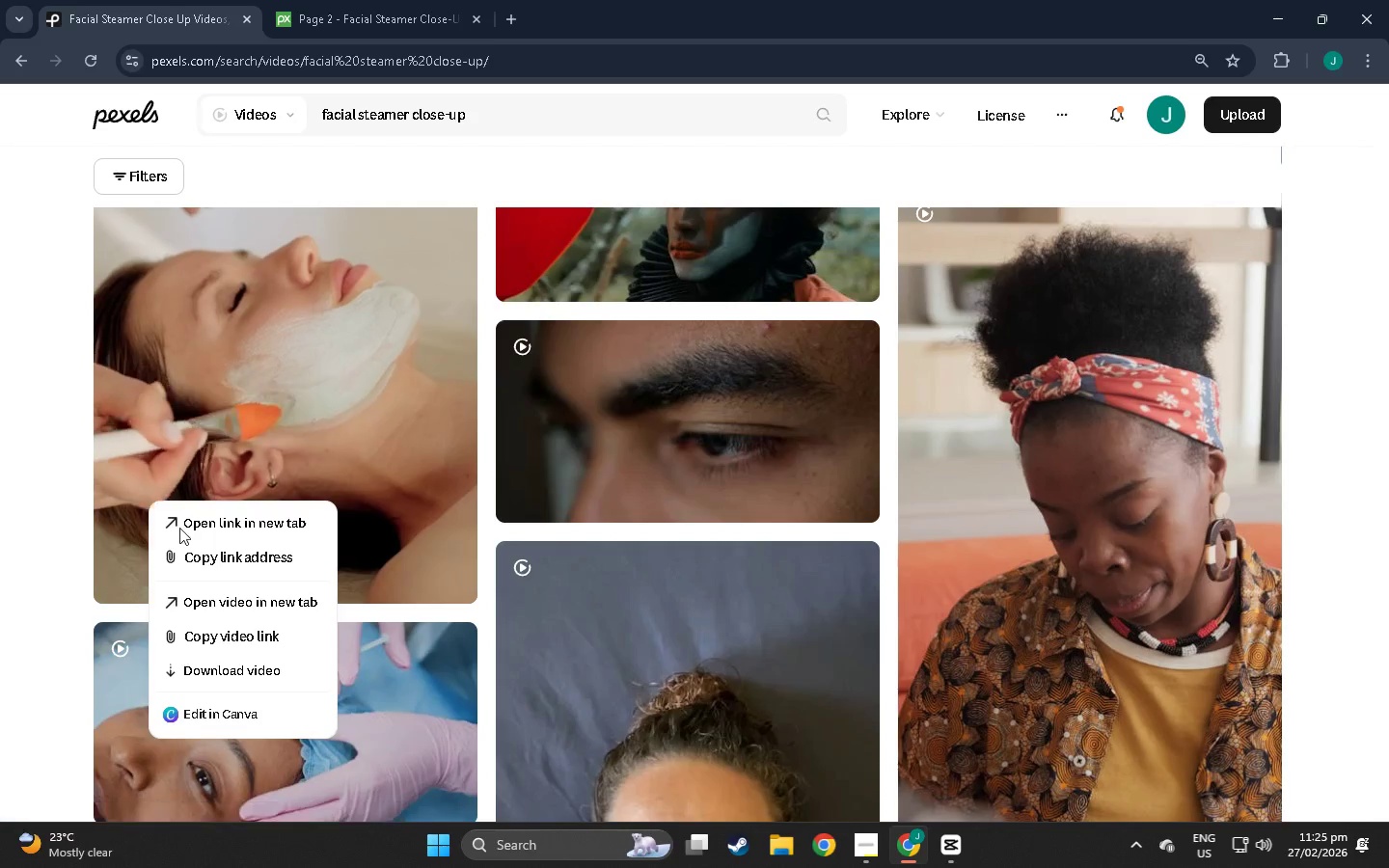 
left_click([197, 520])
 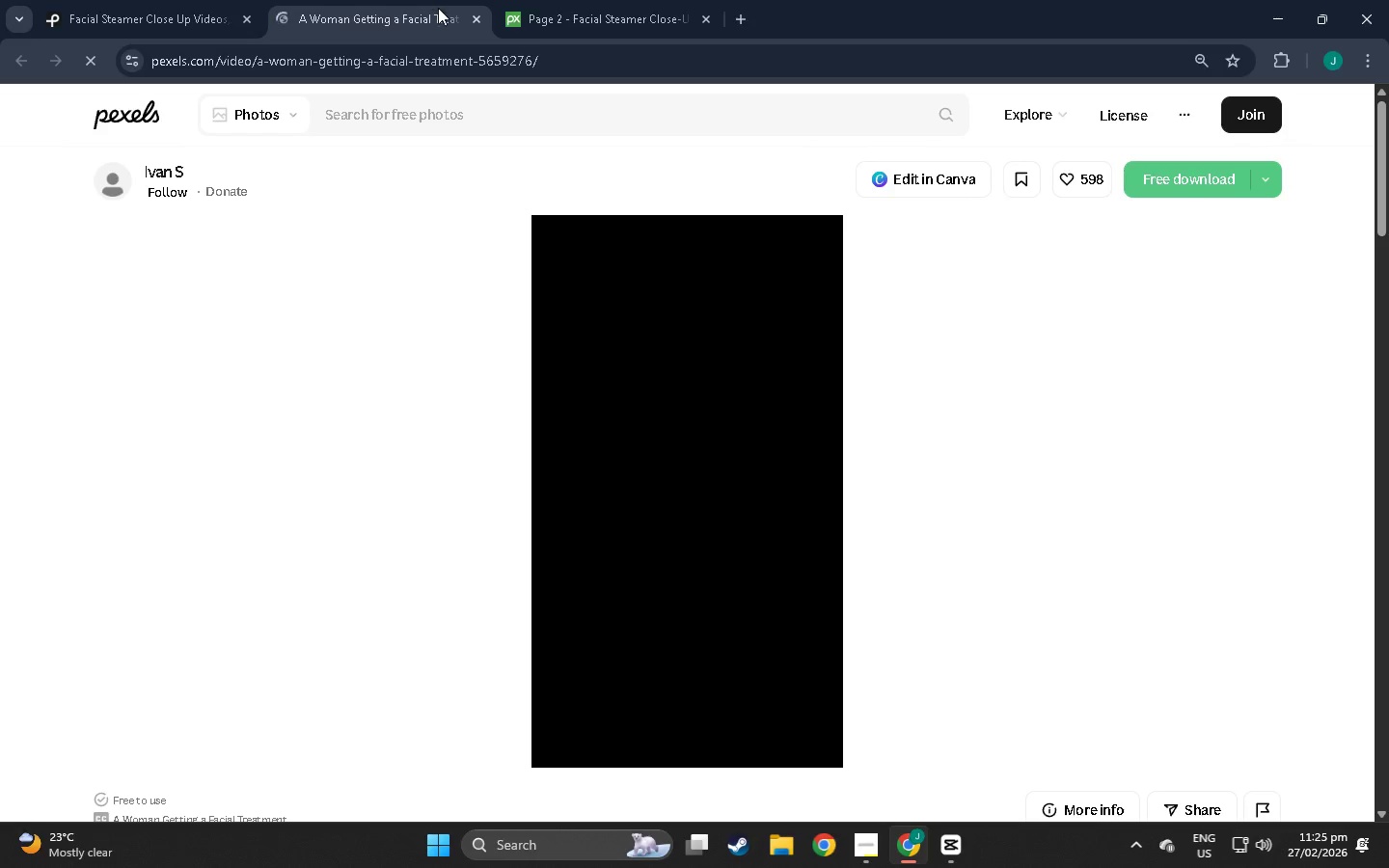 
scroll: coordinate [720, 614], scroll_direction: down, amount: 75.0
 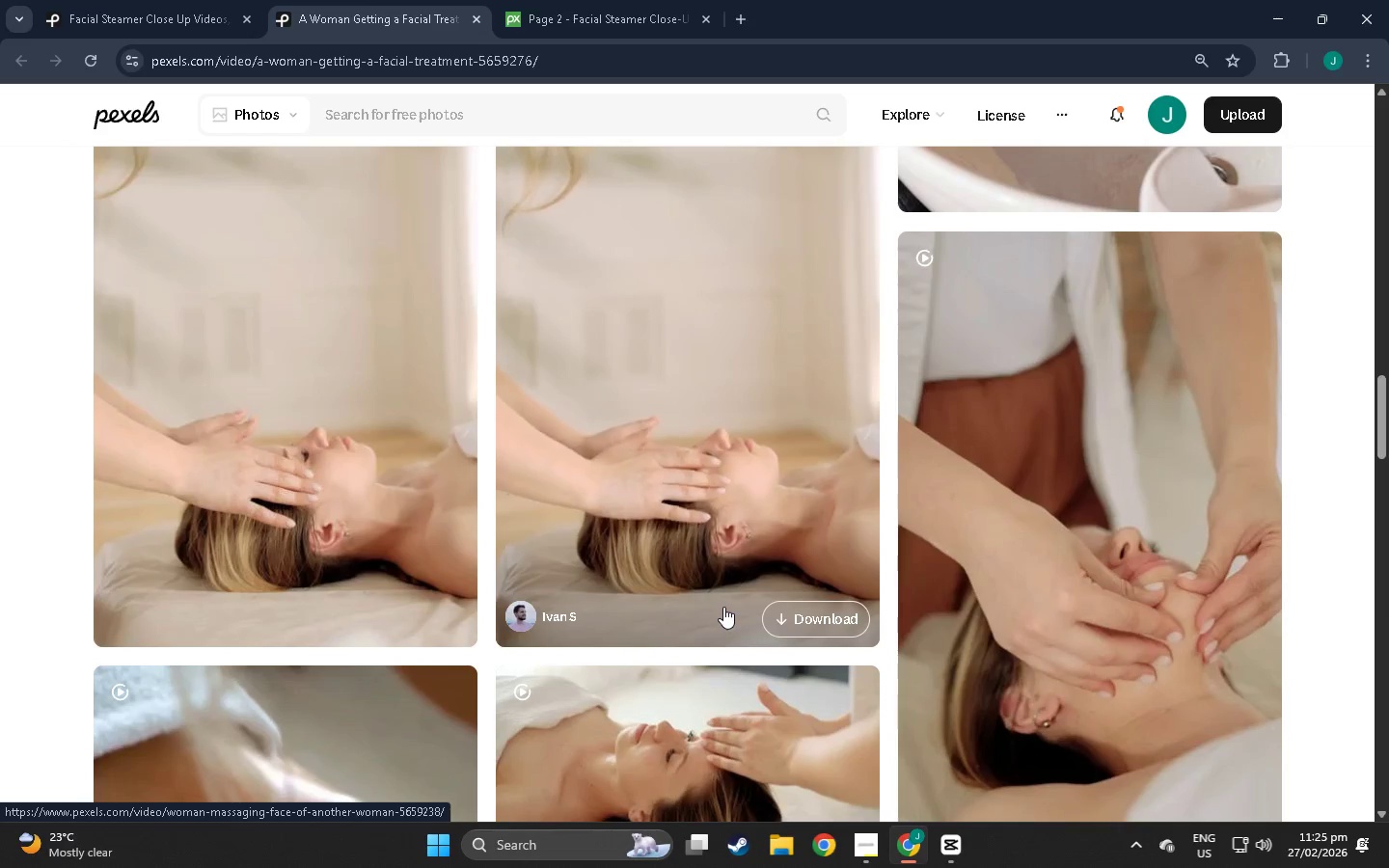 
scroll: coordinate [729, 597], scroll_direction: down, amount: 55.0
 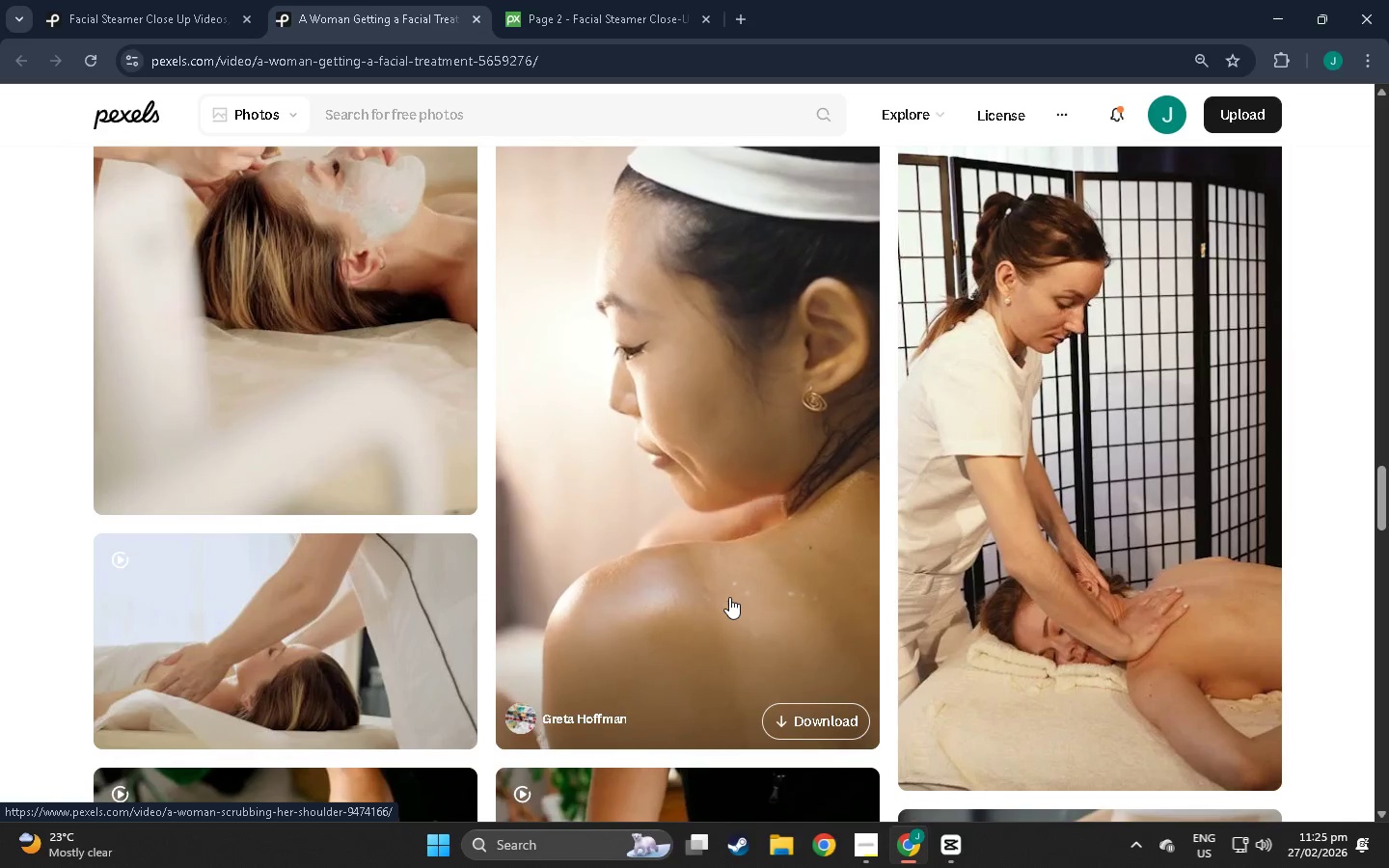 
scroll: coordinate [729, 597], scroll_direction: up, amount: 4.0
 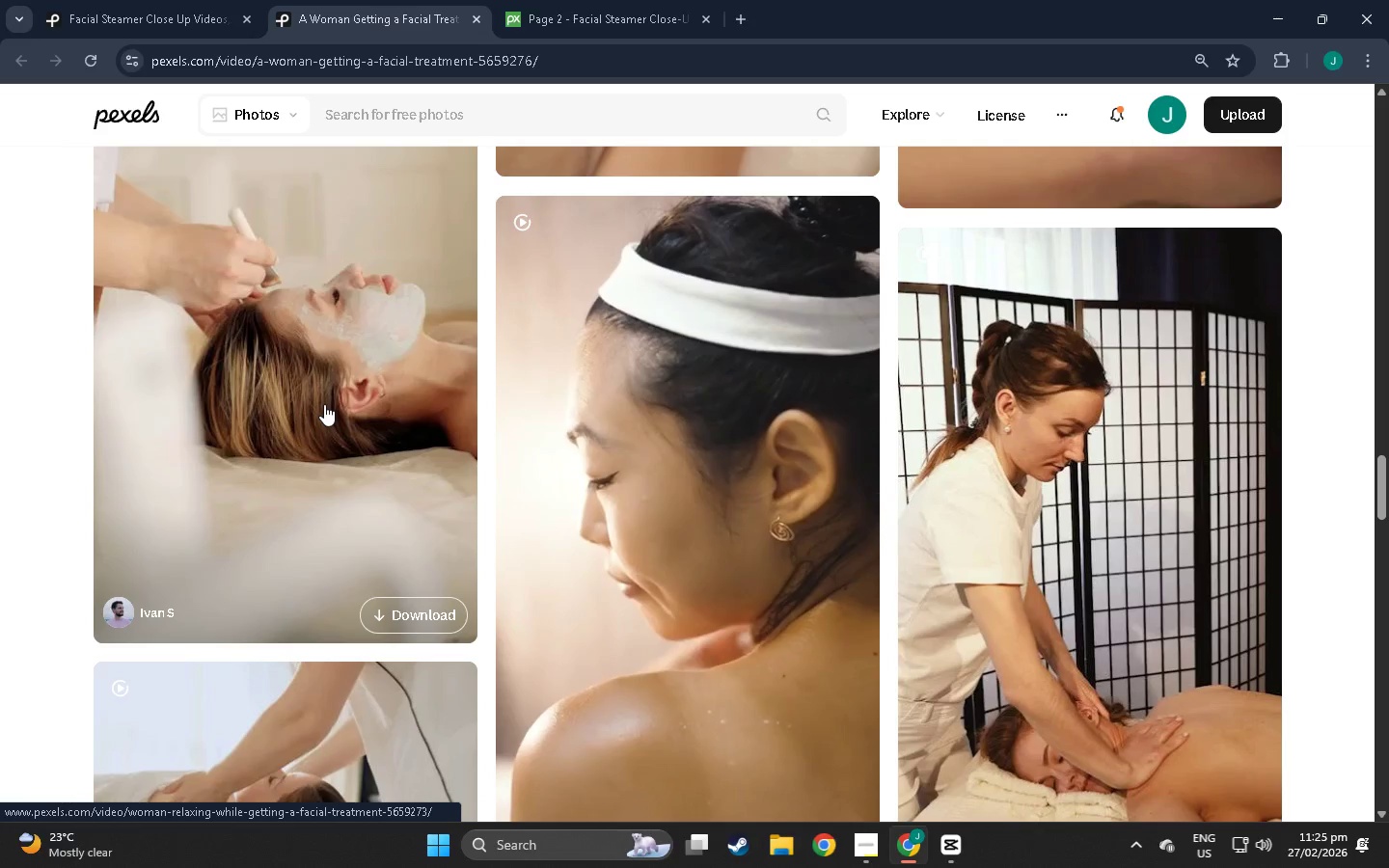 
scroll: coordinate [222, 444], scroll_direction: down, amount: 22.0
 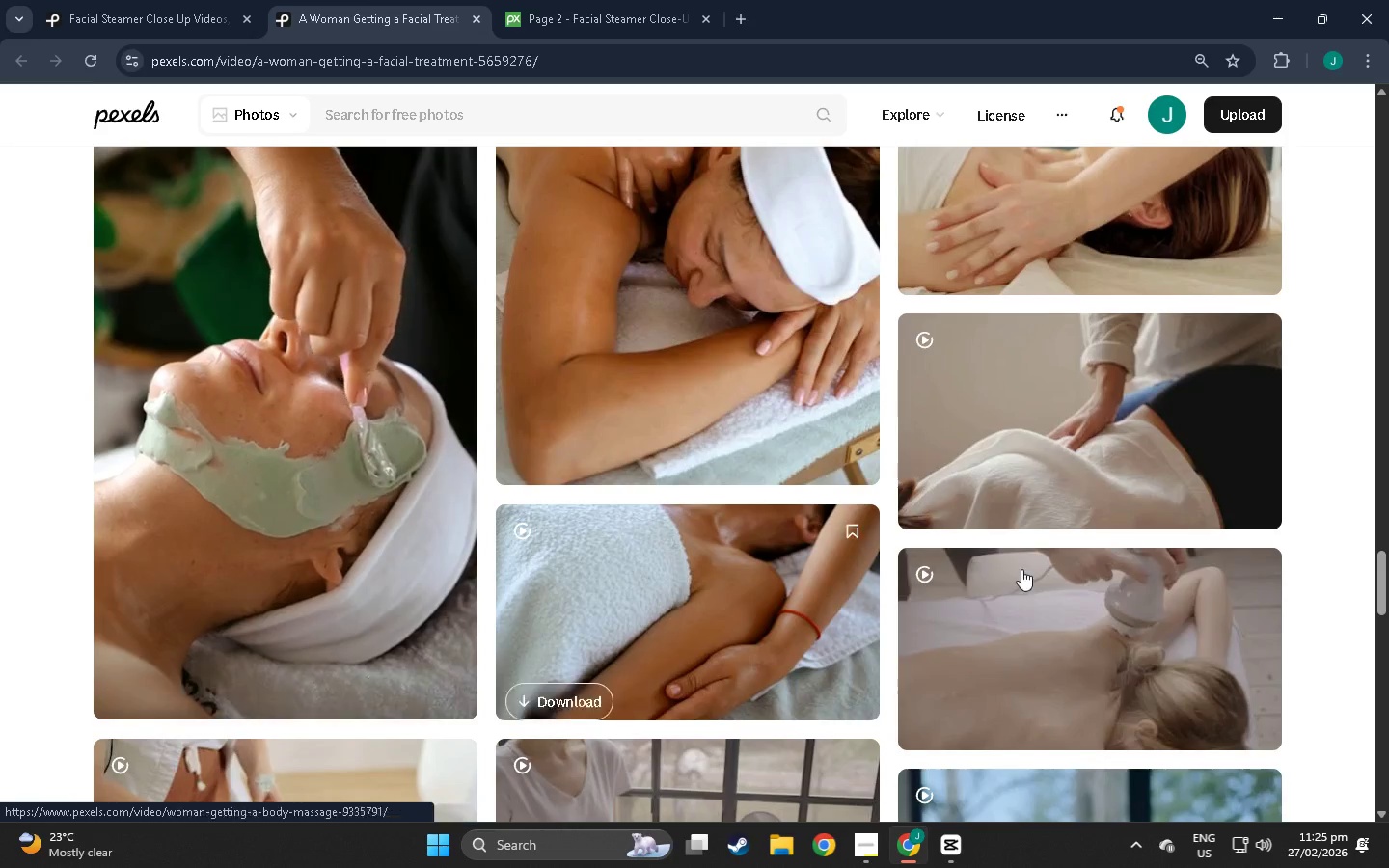 
mouse_move([1220, 573])
 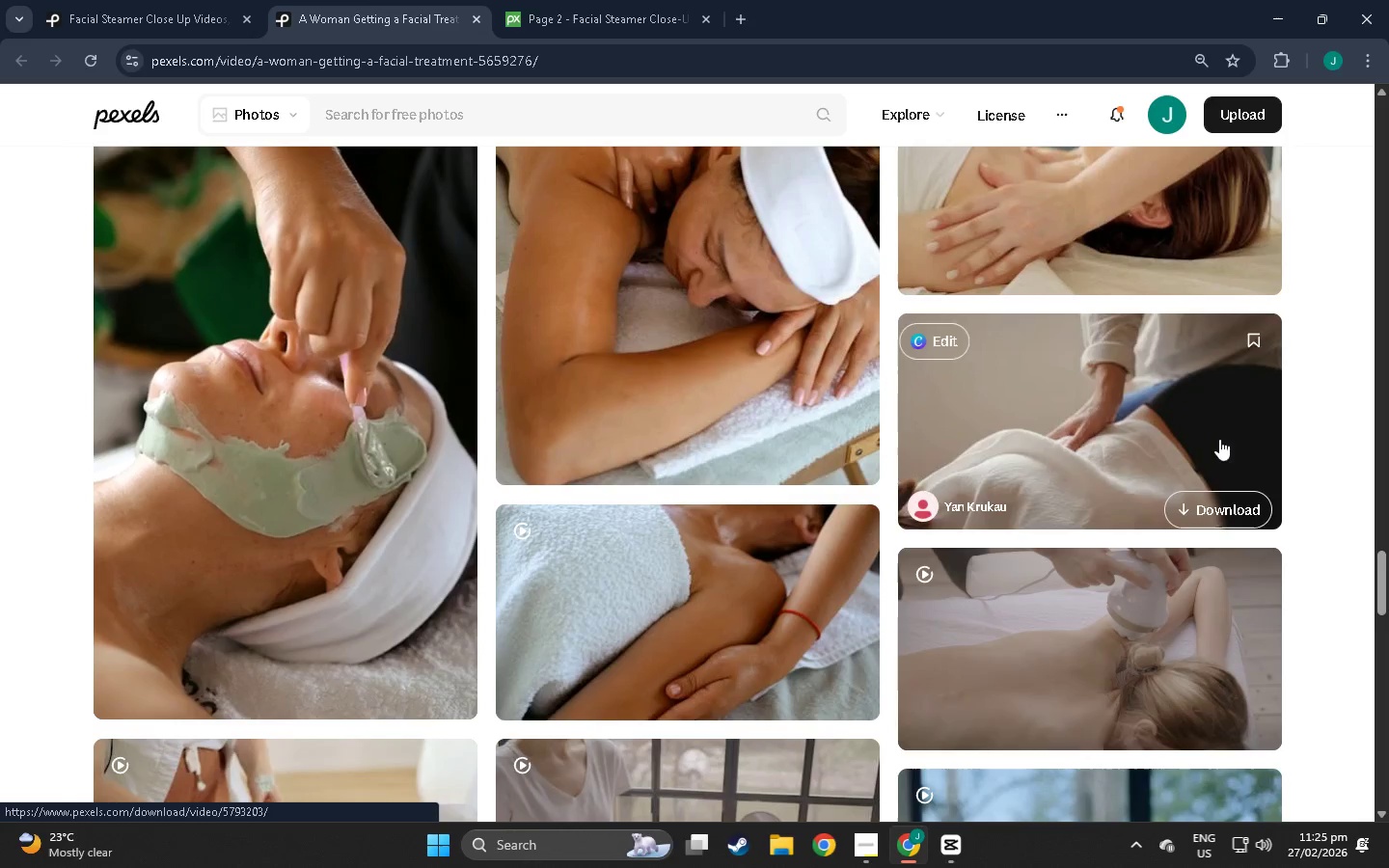 
mouse_move([1194, 397])
 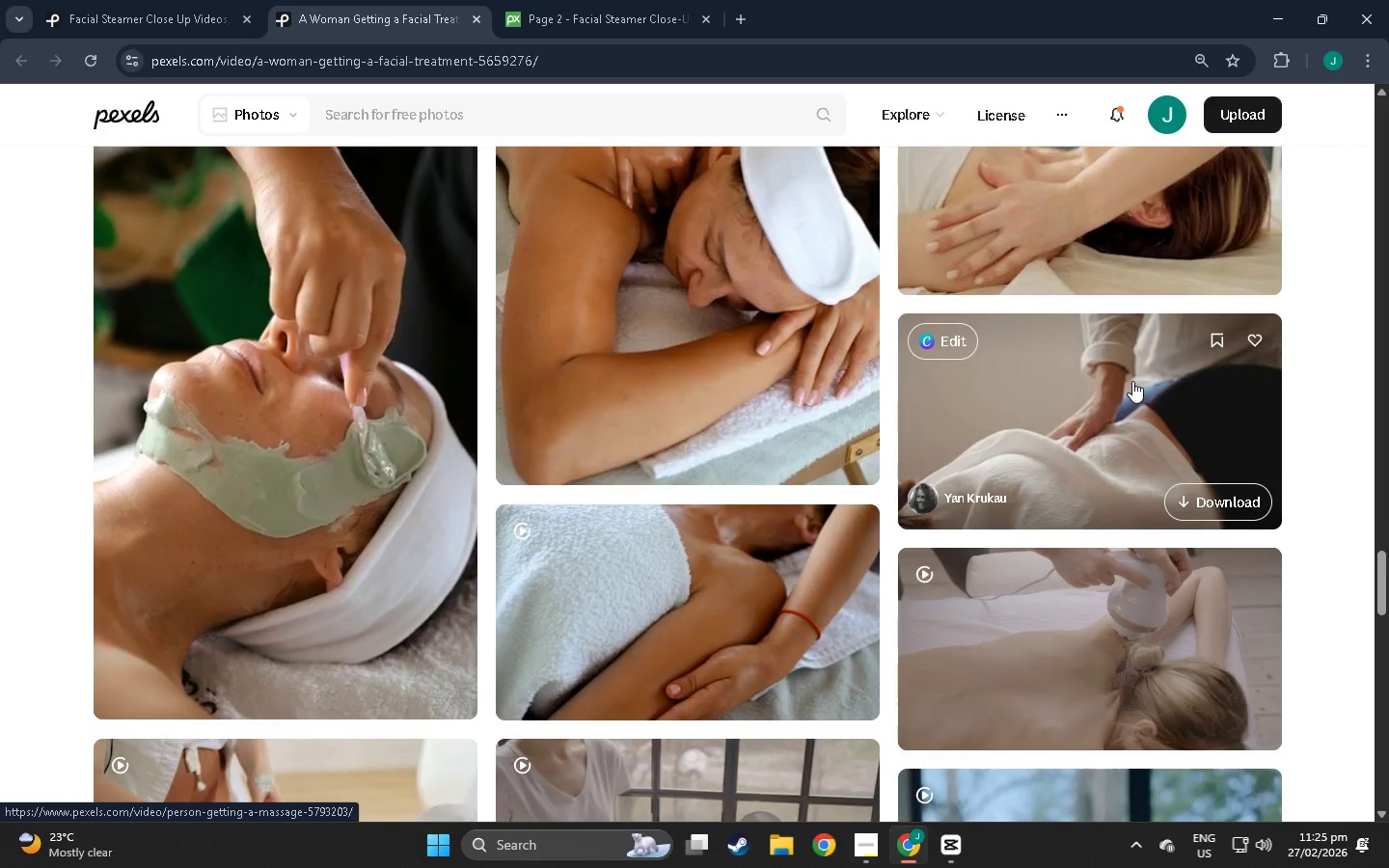 
scroll: coordinate [806, 571], scroll_direction: down, amount: 93.0
 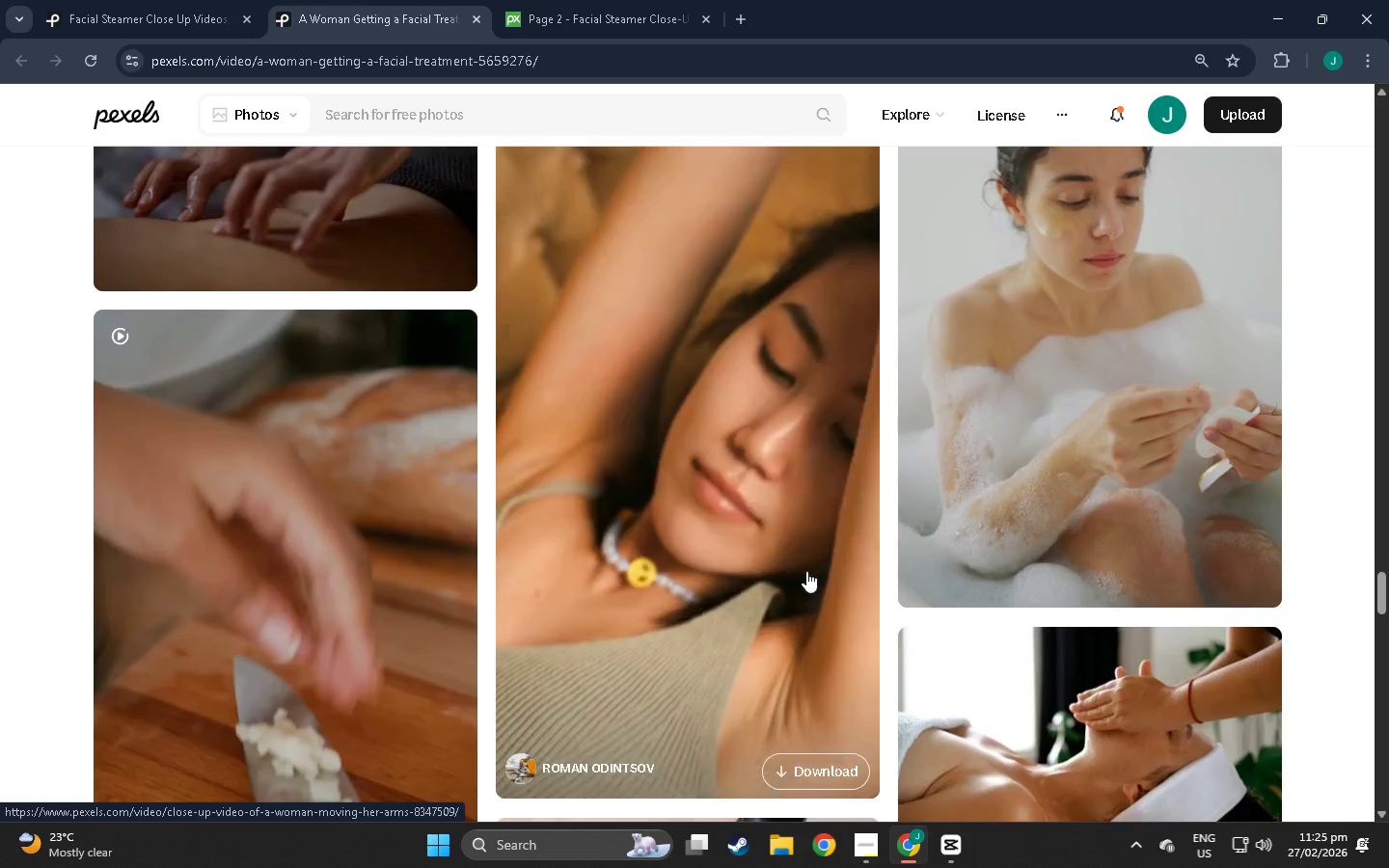 
scroll: coordinate [791, 580], scroll_direction: down, amount: 11.0
 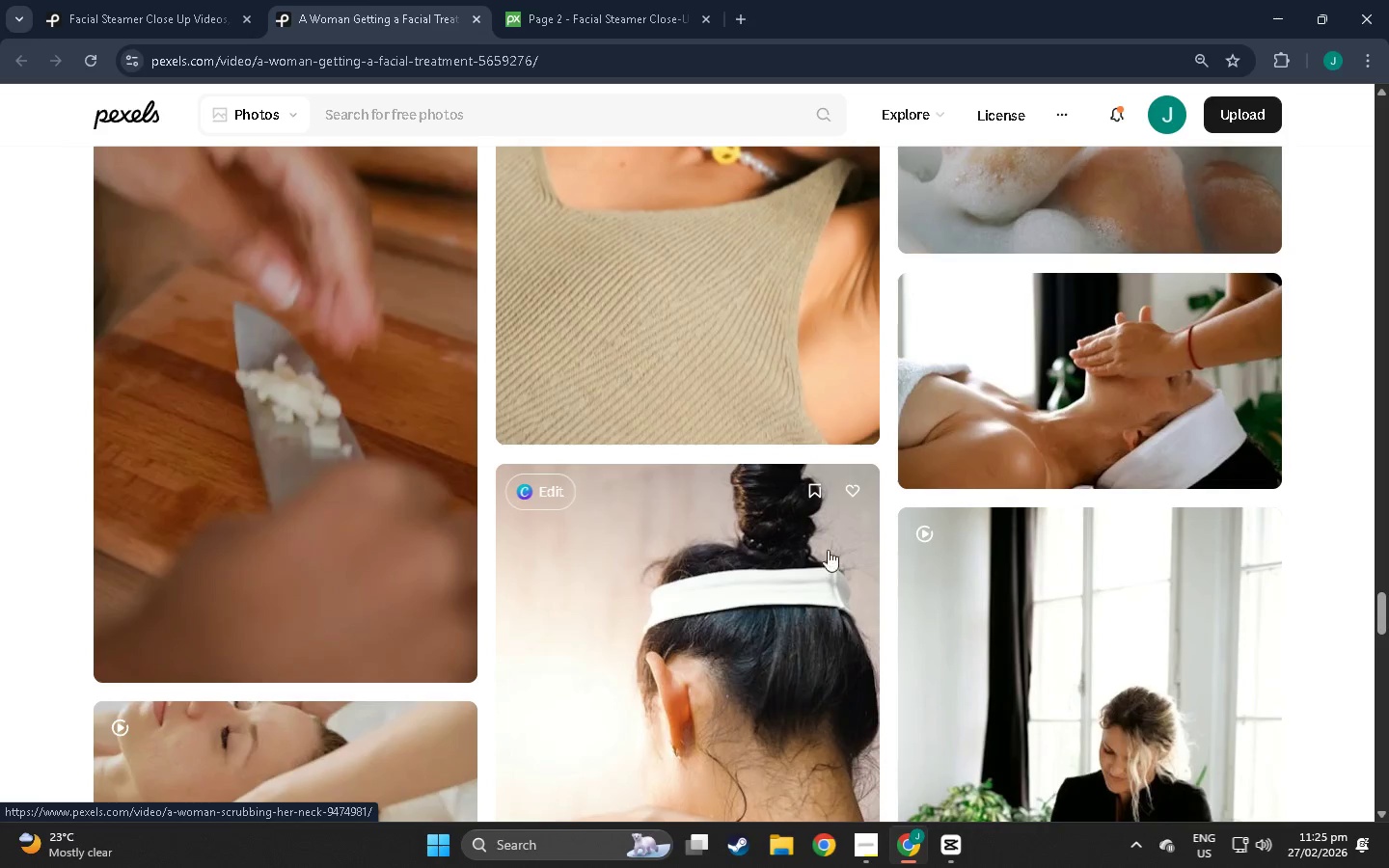 
mouse_move([1010, 392])
 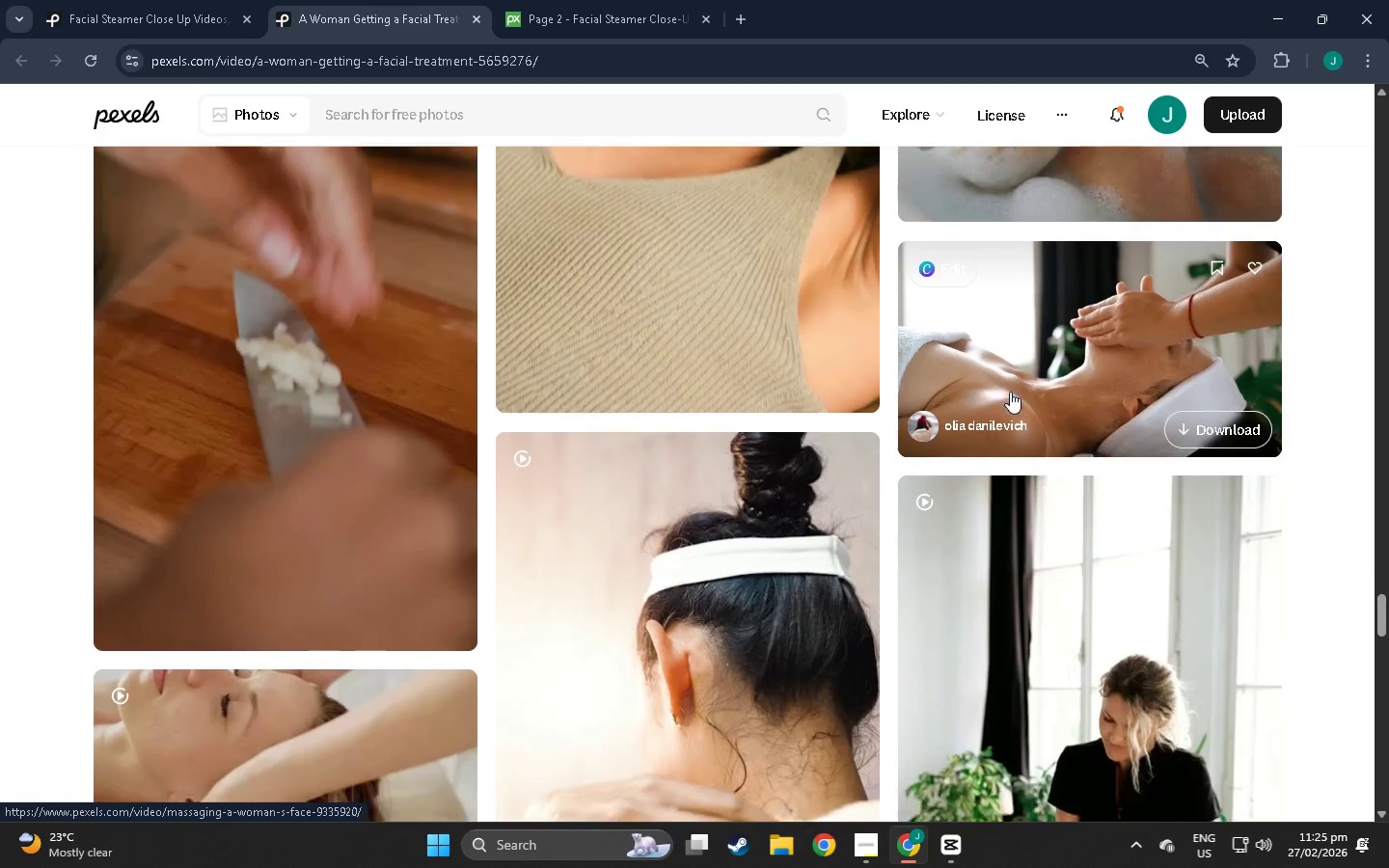 
scroll: coordinate [736, 562], scroll_direction: down, amount: 465.0
 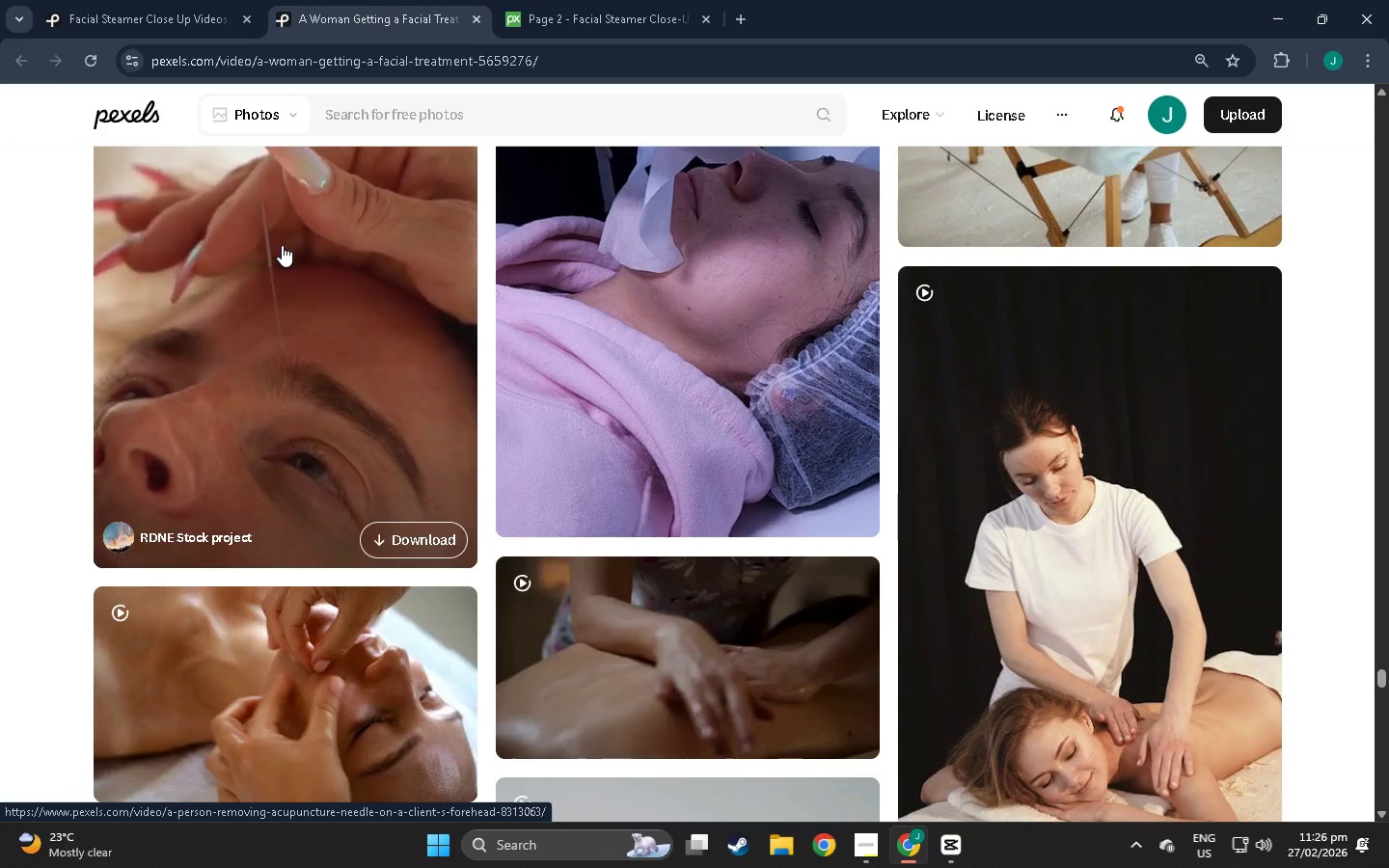 
wait(10.6)
 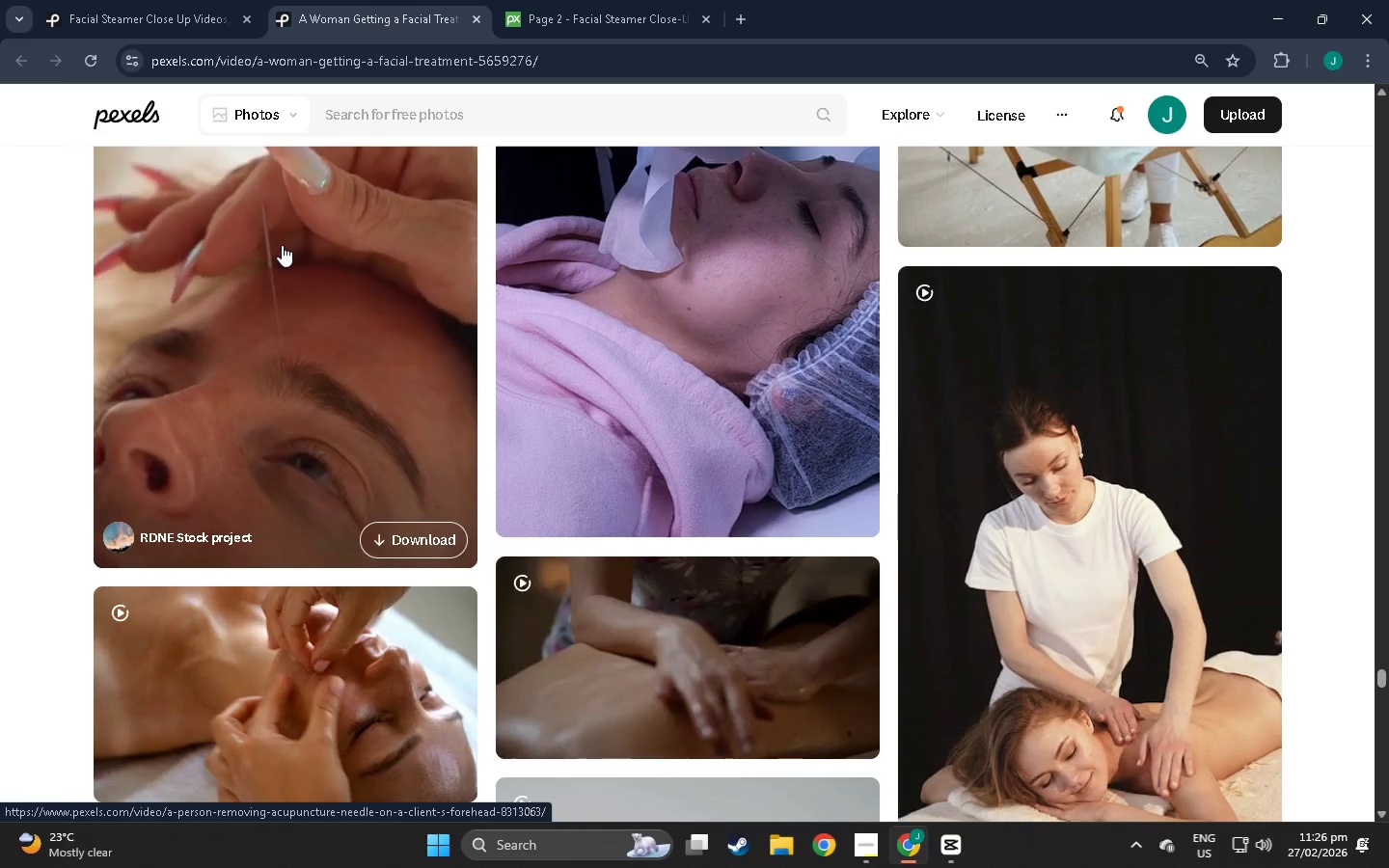 
scroll: coordinate [777, 473], scroll_direction: down, amount: 46.0
 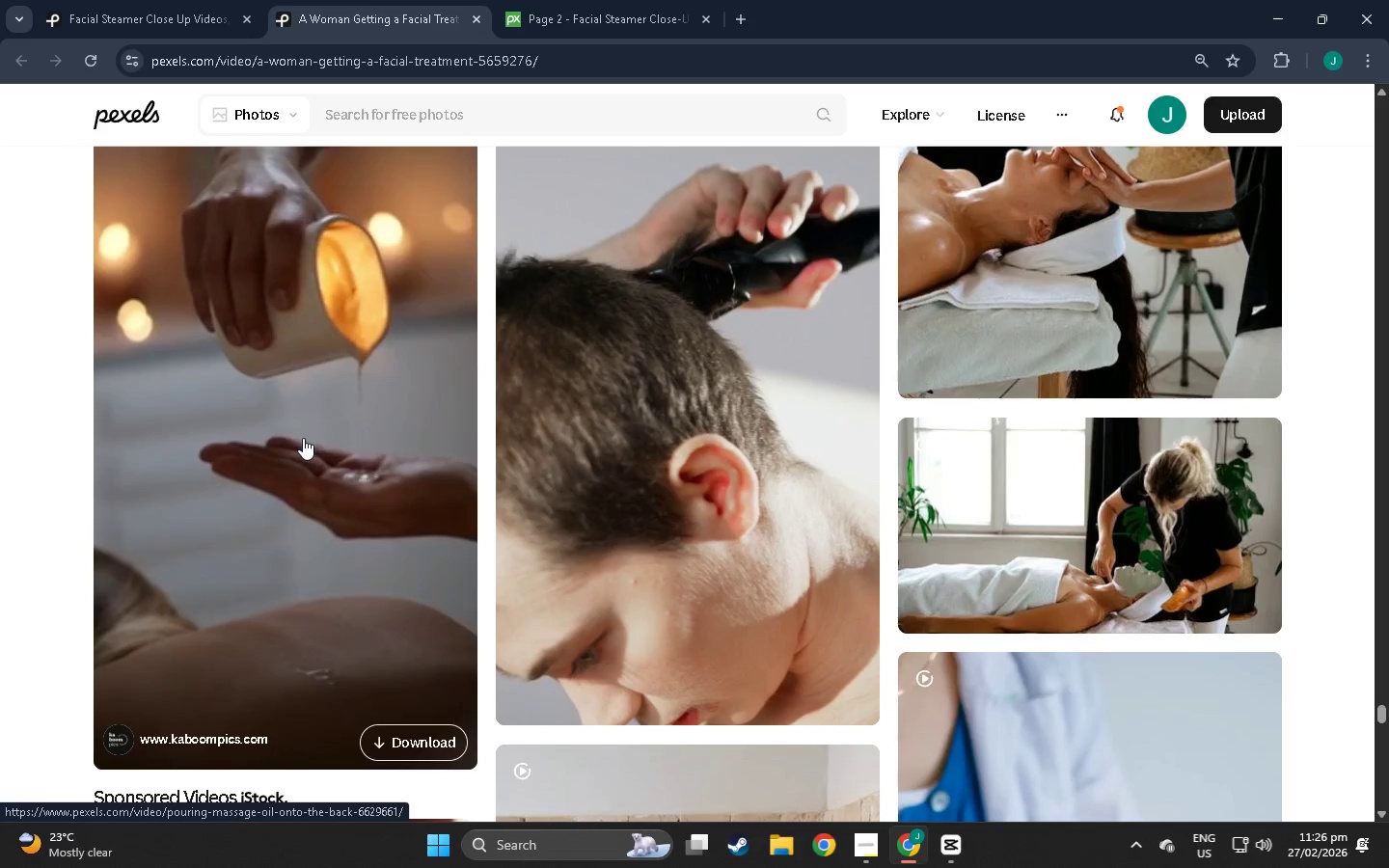 
wait(5.7)
 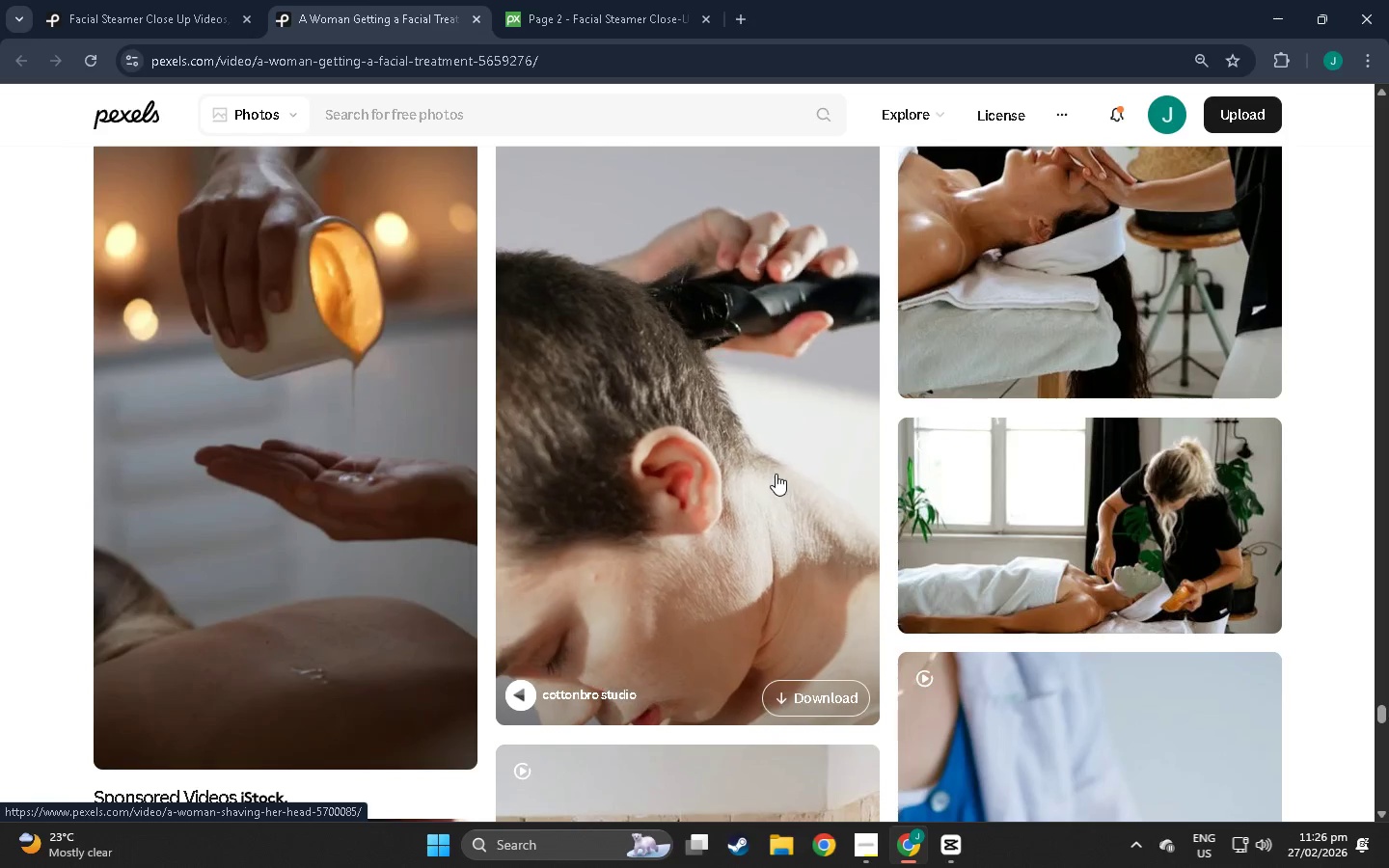 
scroll: coordinate [758, 206], scroll_direction: down, amount: 158.0
 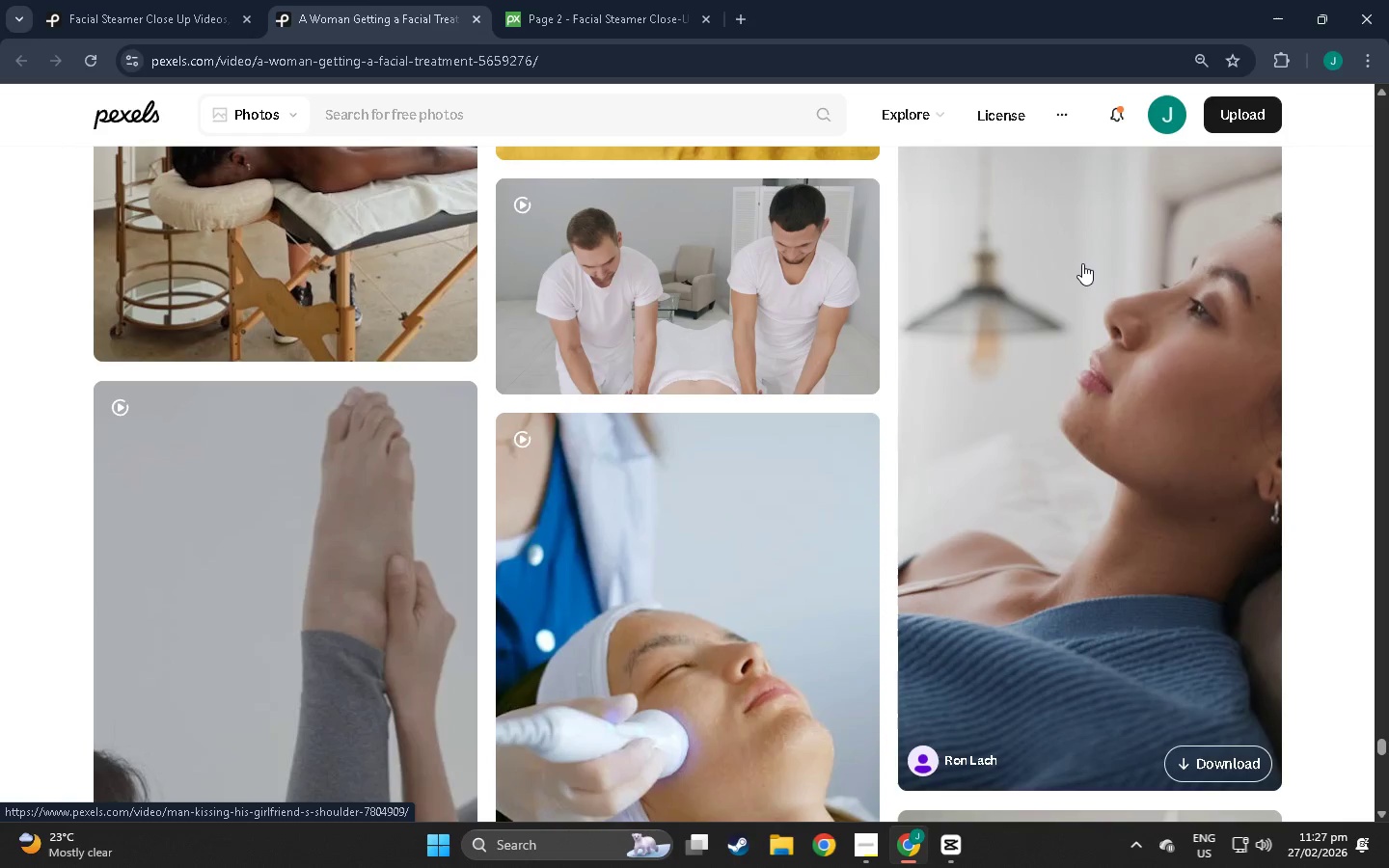 
scroll: coordinate [735, 347], scroll_direction: down, amount: 314.0
 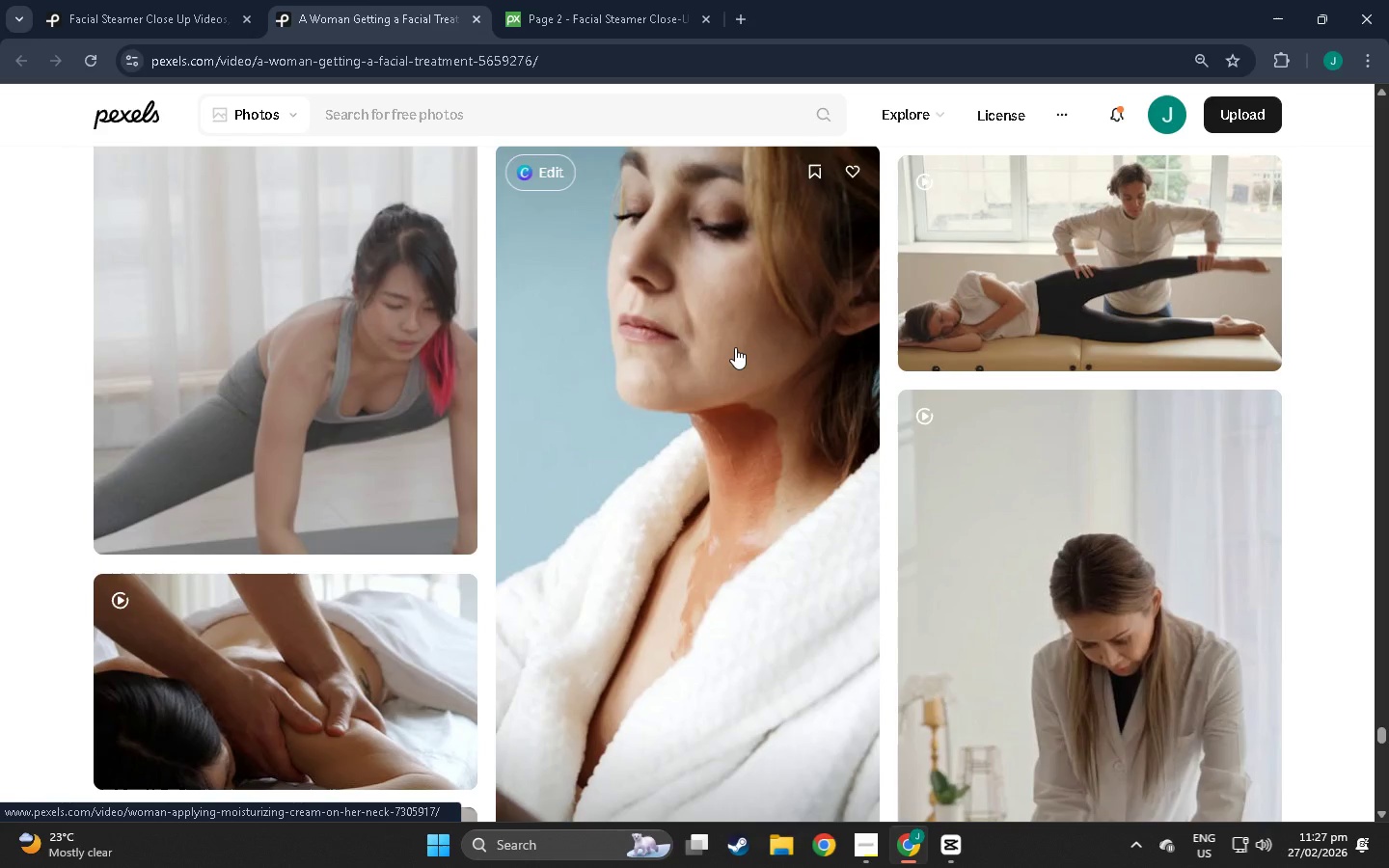 
scroll: coordinate [977, 549], scroll_direction: down, amount: 154.0
 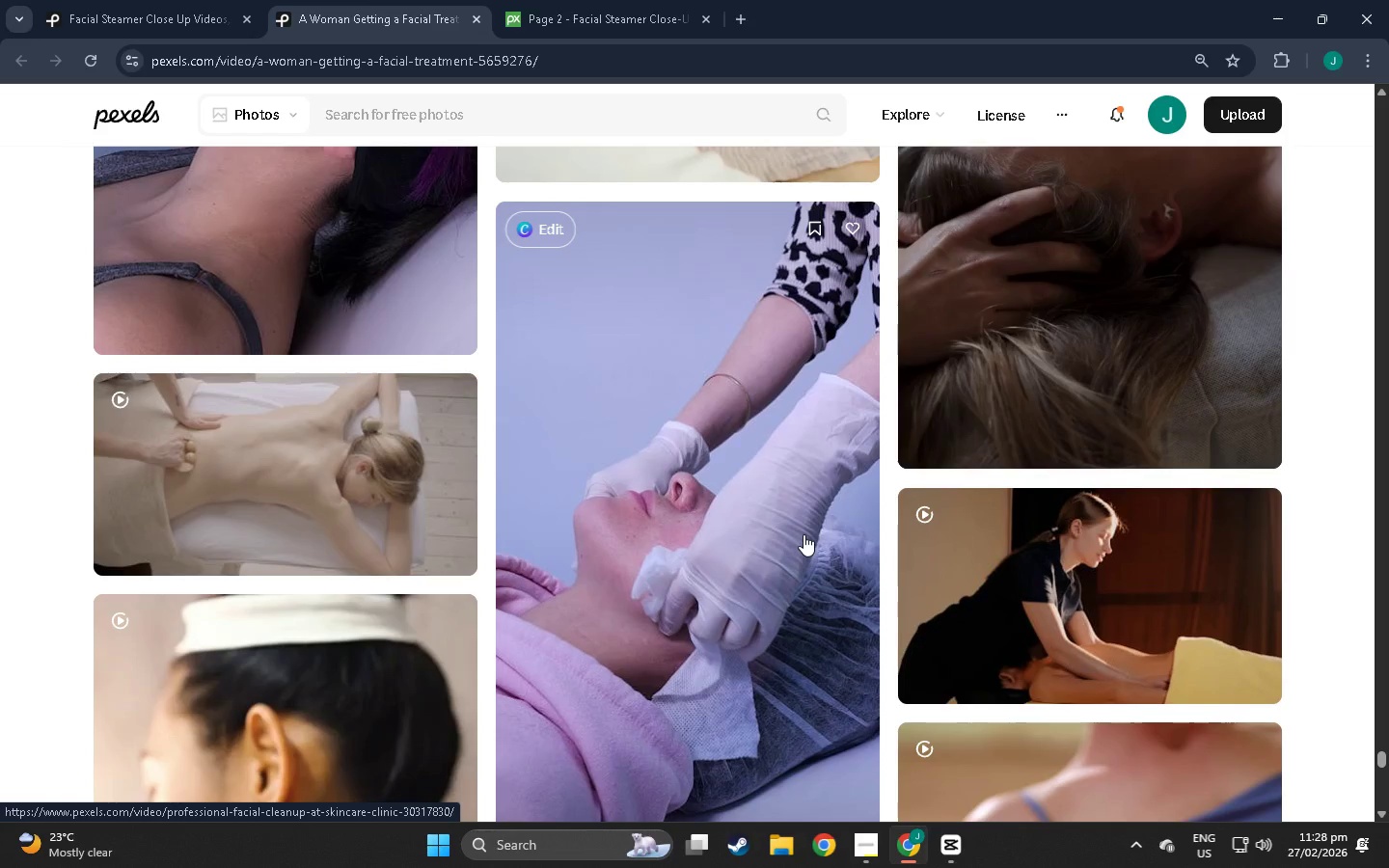 
scroll: coordinate [754, 493], scroll_direction: down, amount: 649.0
 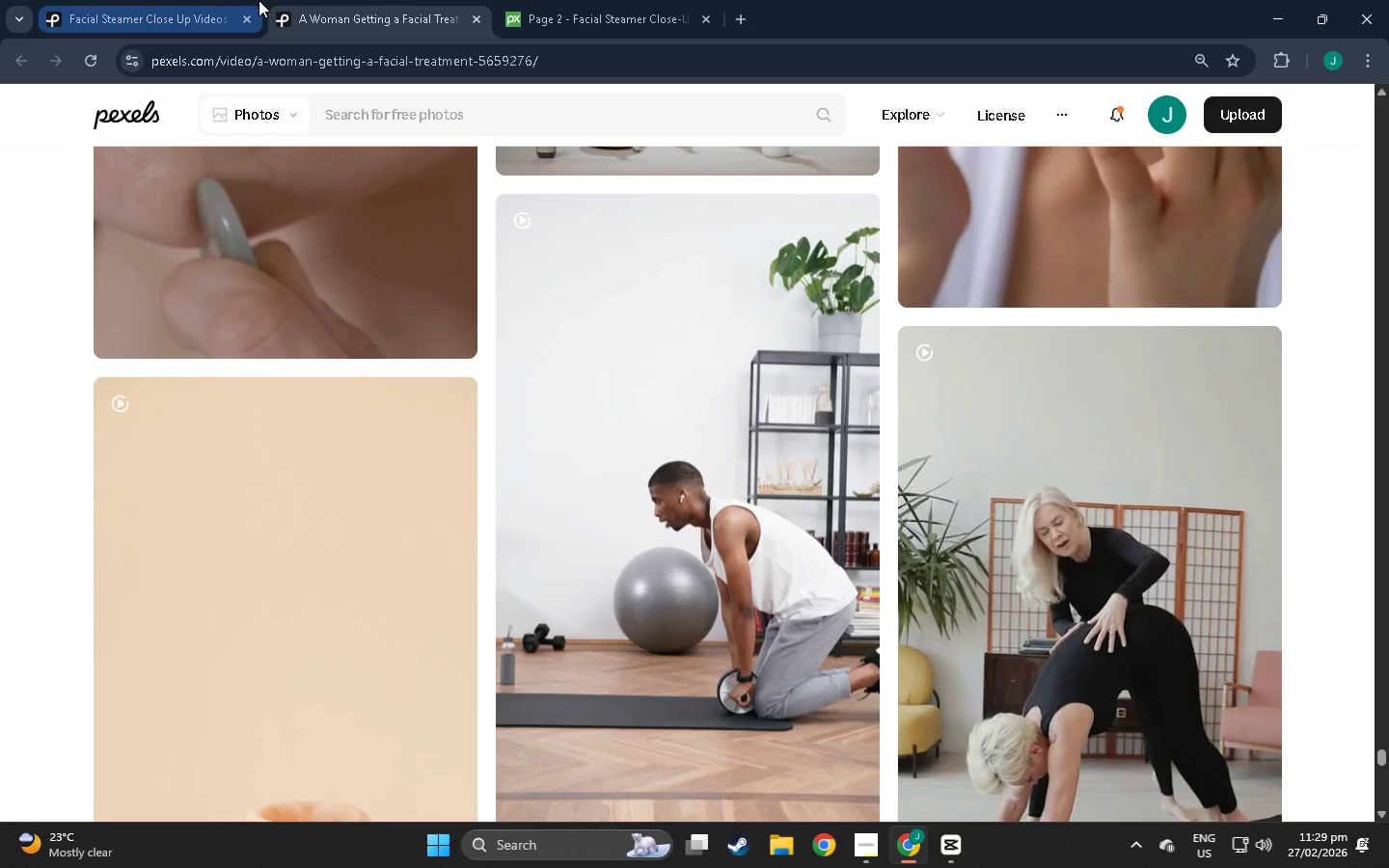 
left_click([168, 14])
 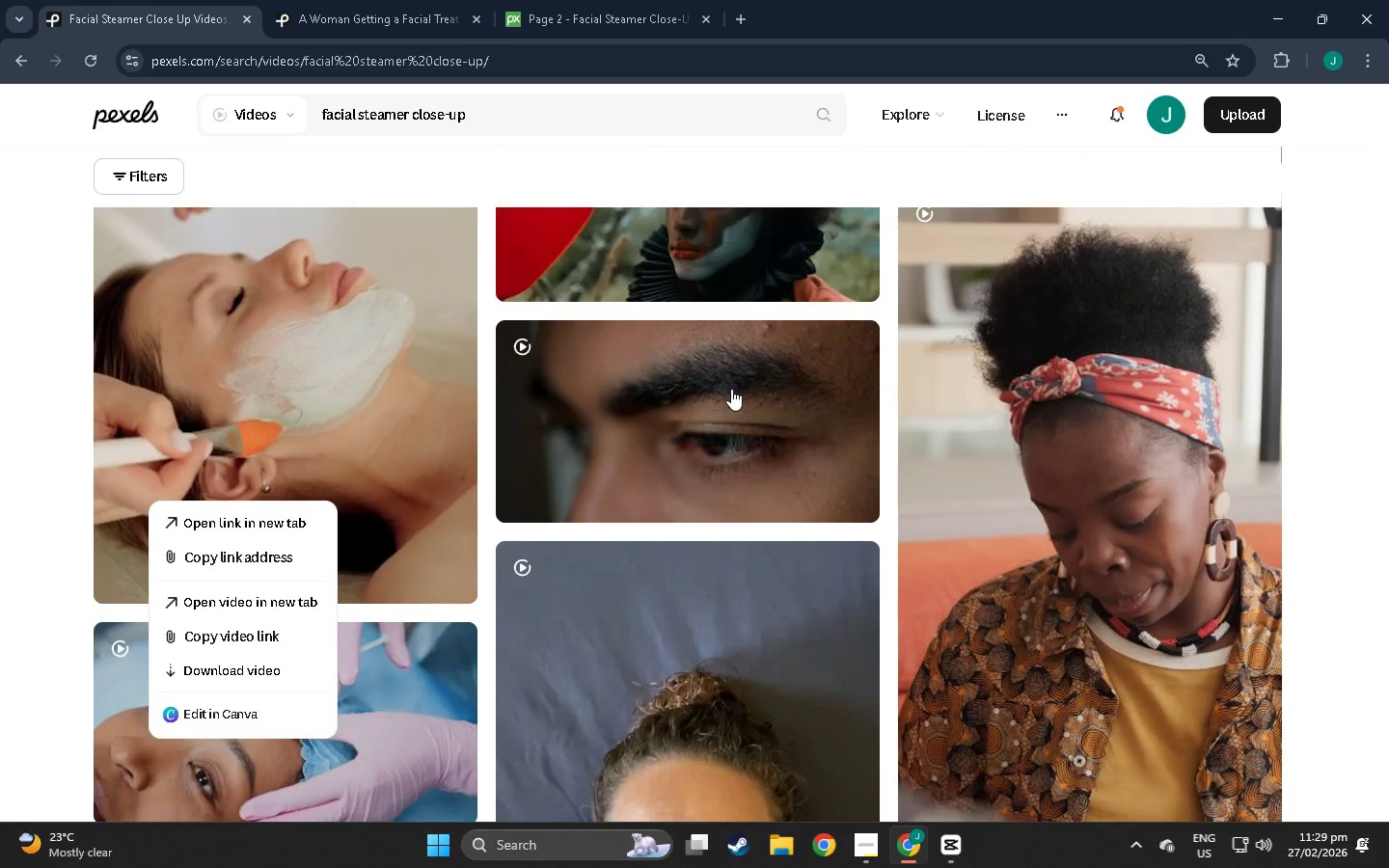 
scroll: coordinate [576, 387], scroll_direction: down, amount: 138.0
 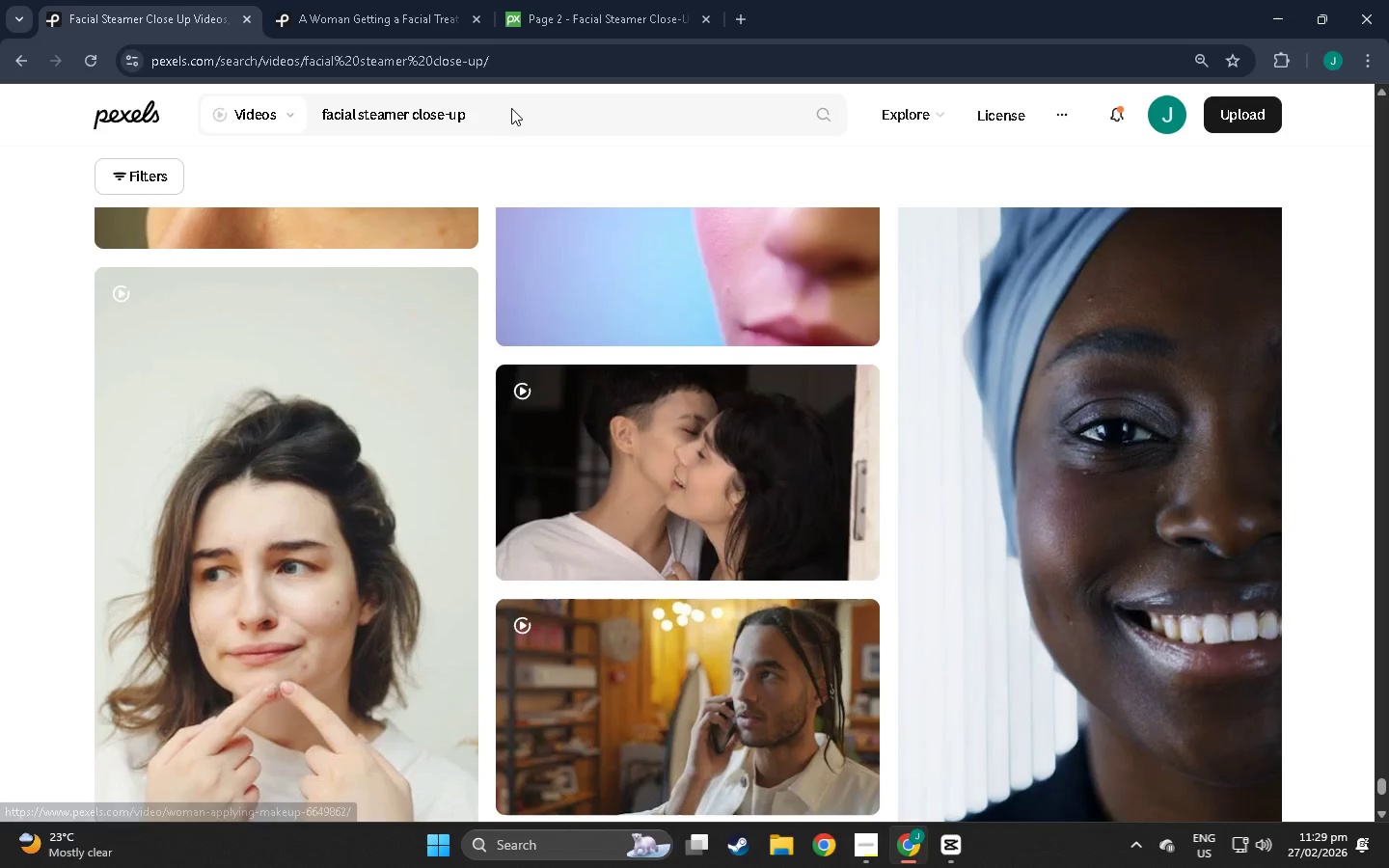 
left_click_drag(start_coordinate=[513, 112], to_coordinate=[351, 84])
 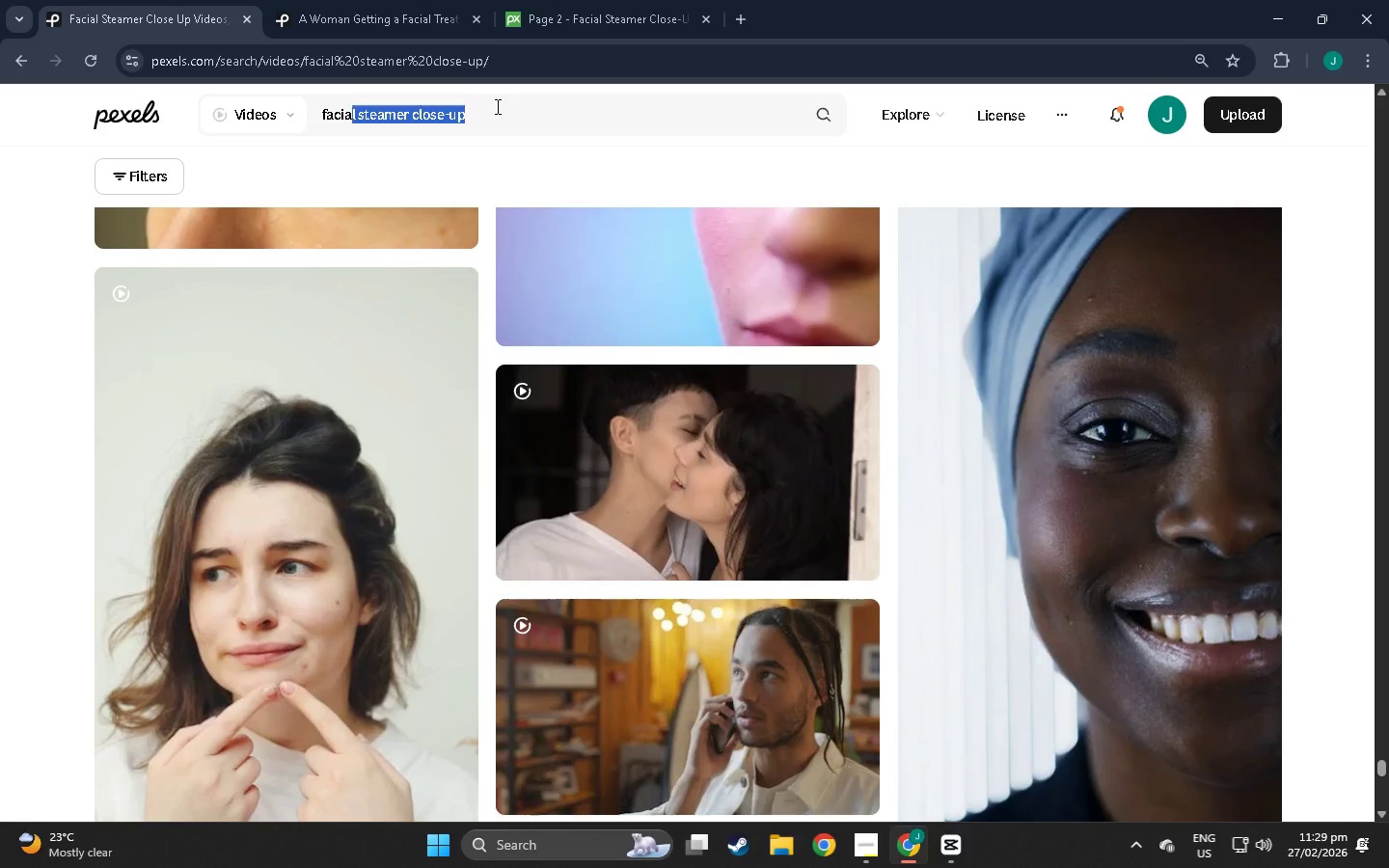 
double_click([496, 106])
 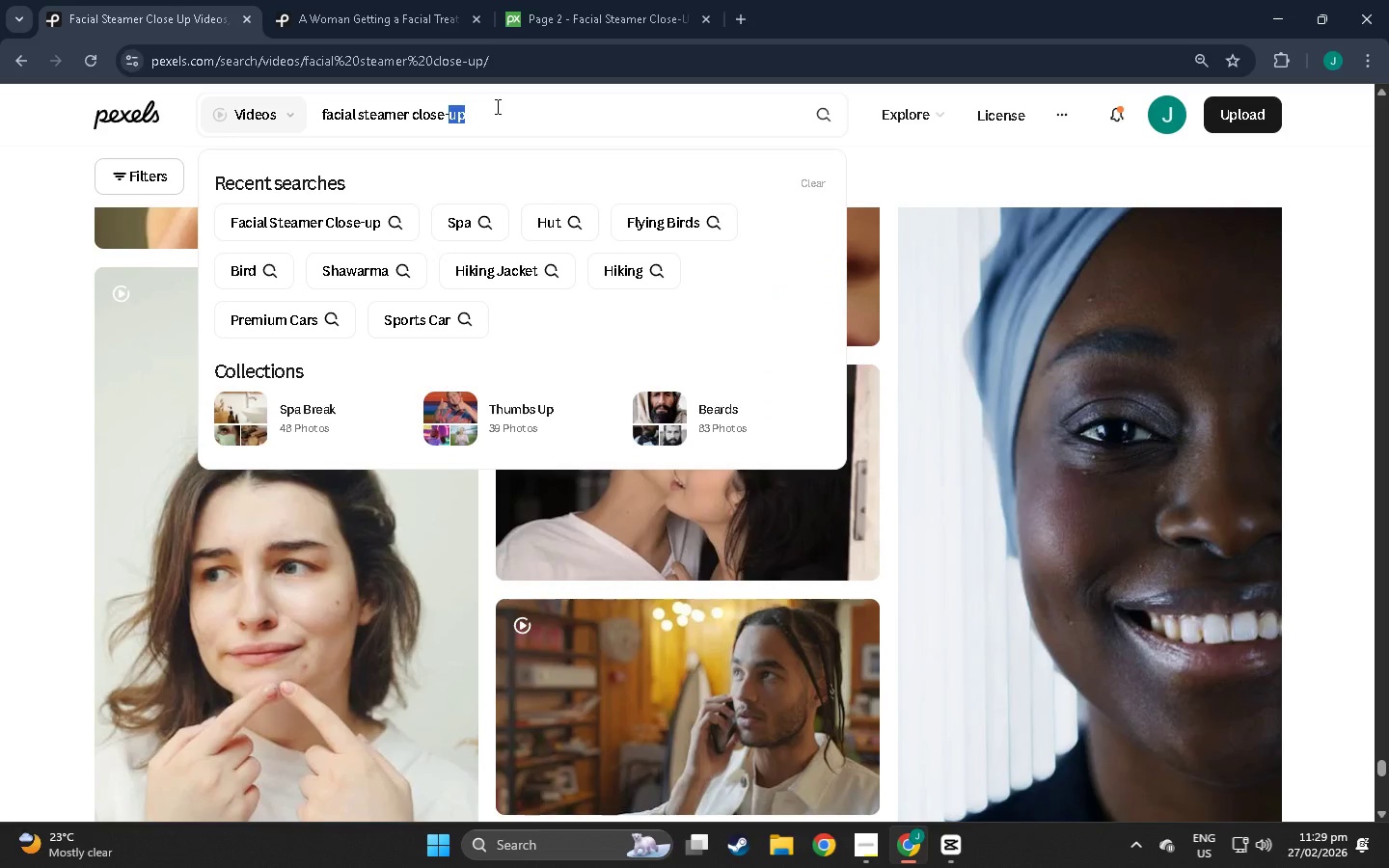 
triple_click([496, 106])
 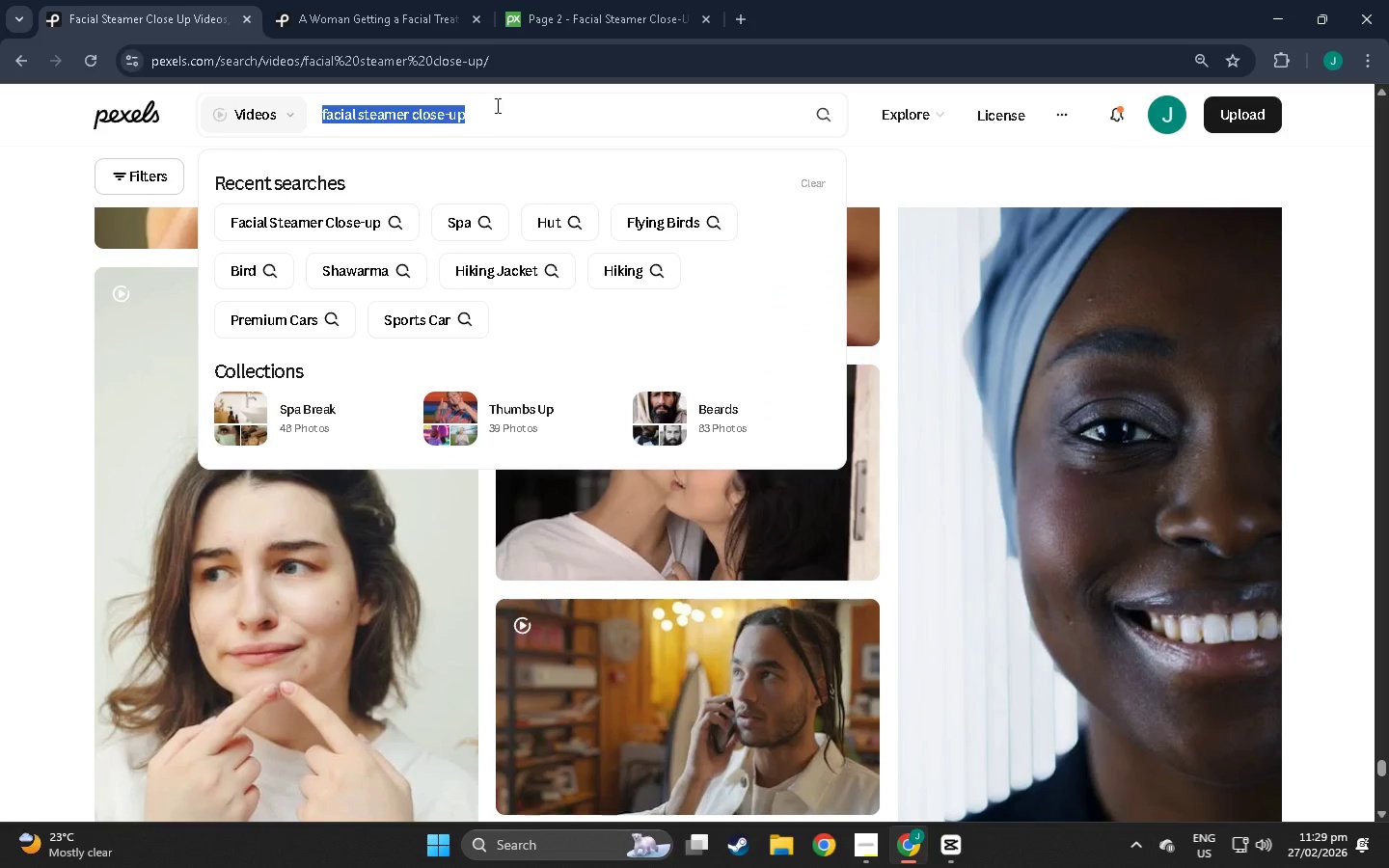 
triple_click([496, 105])
 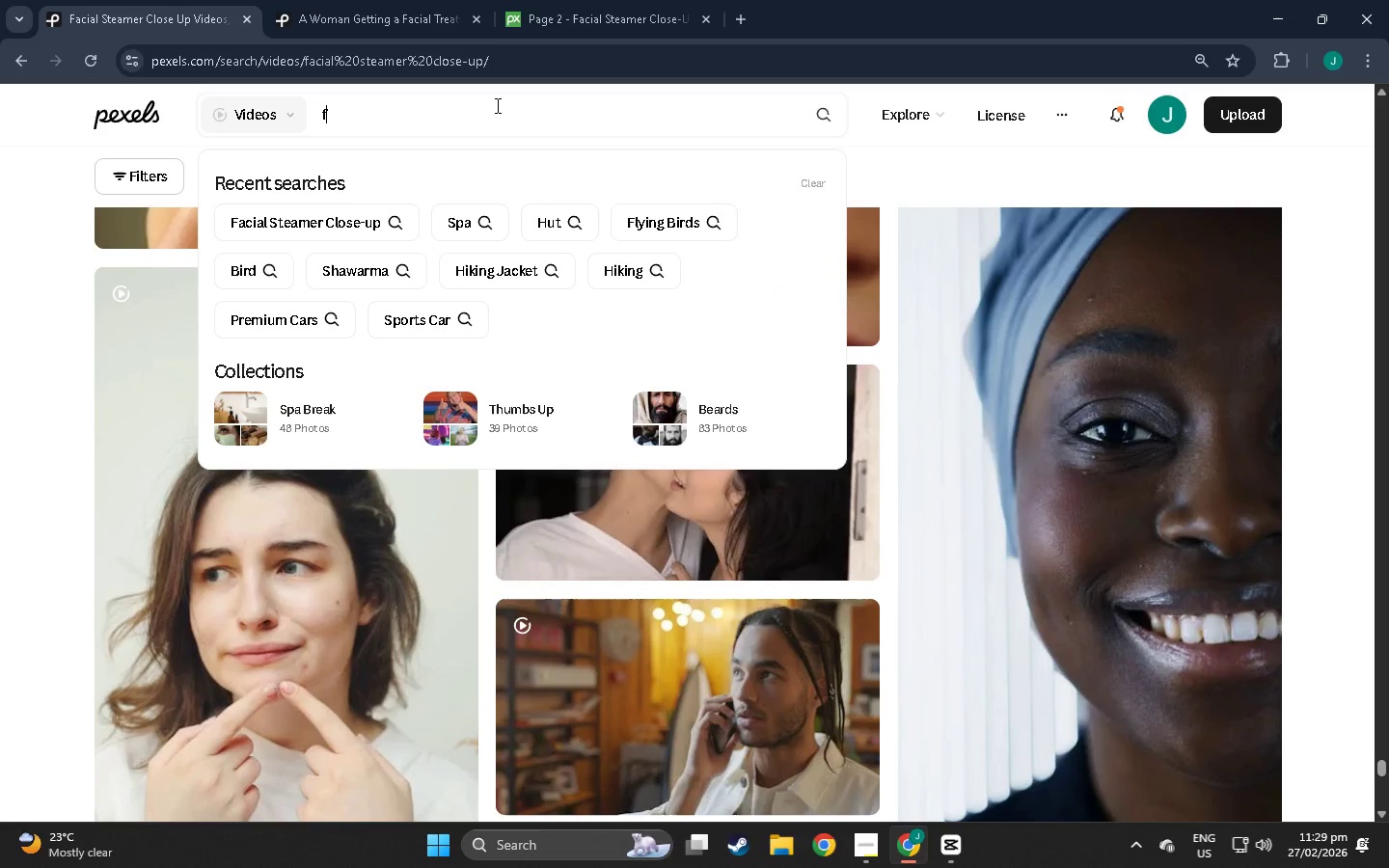 
type(face mist)
 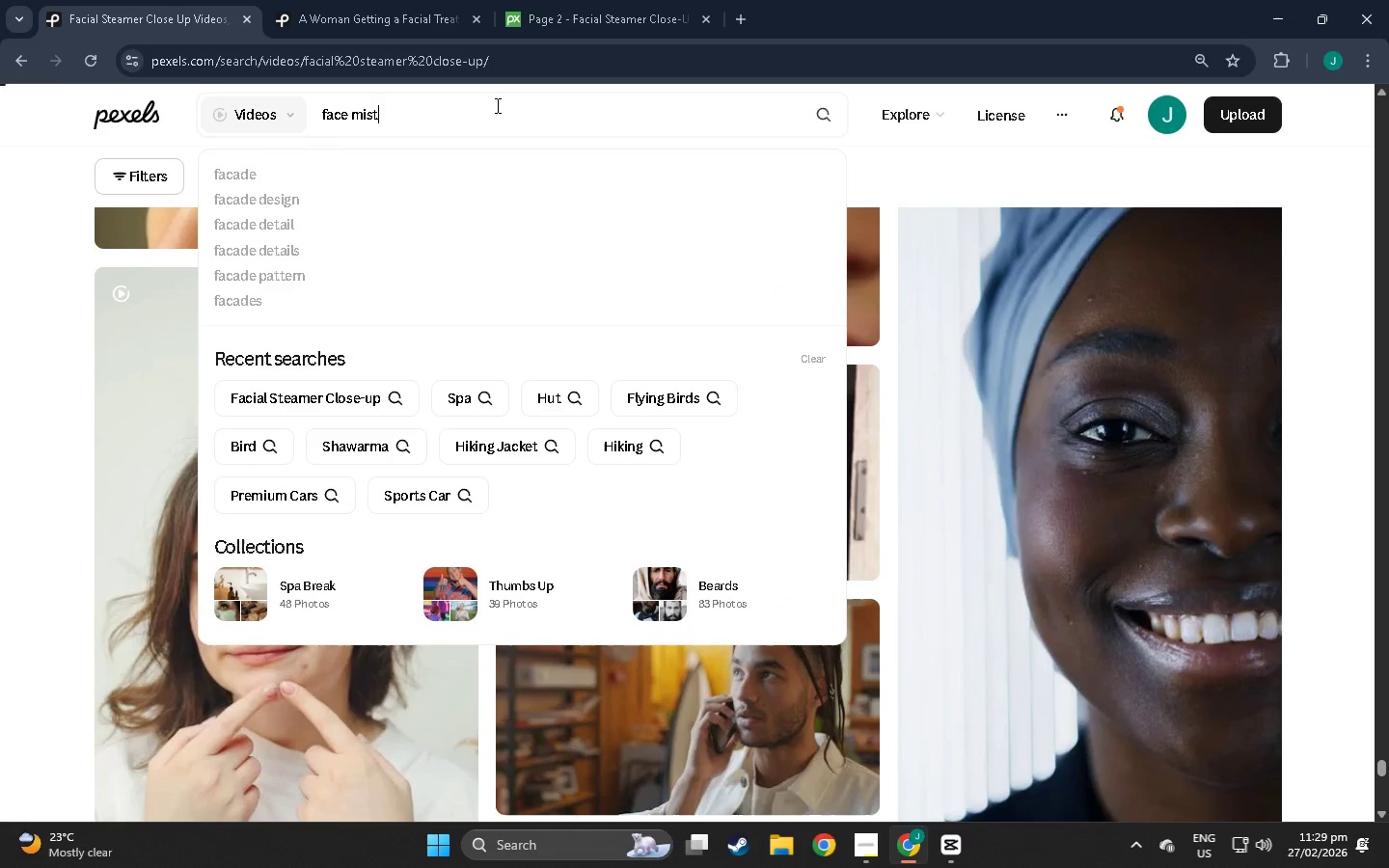 
key(Enter)
 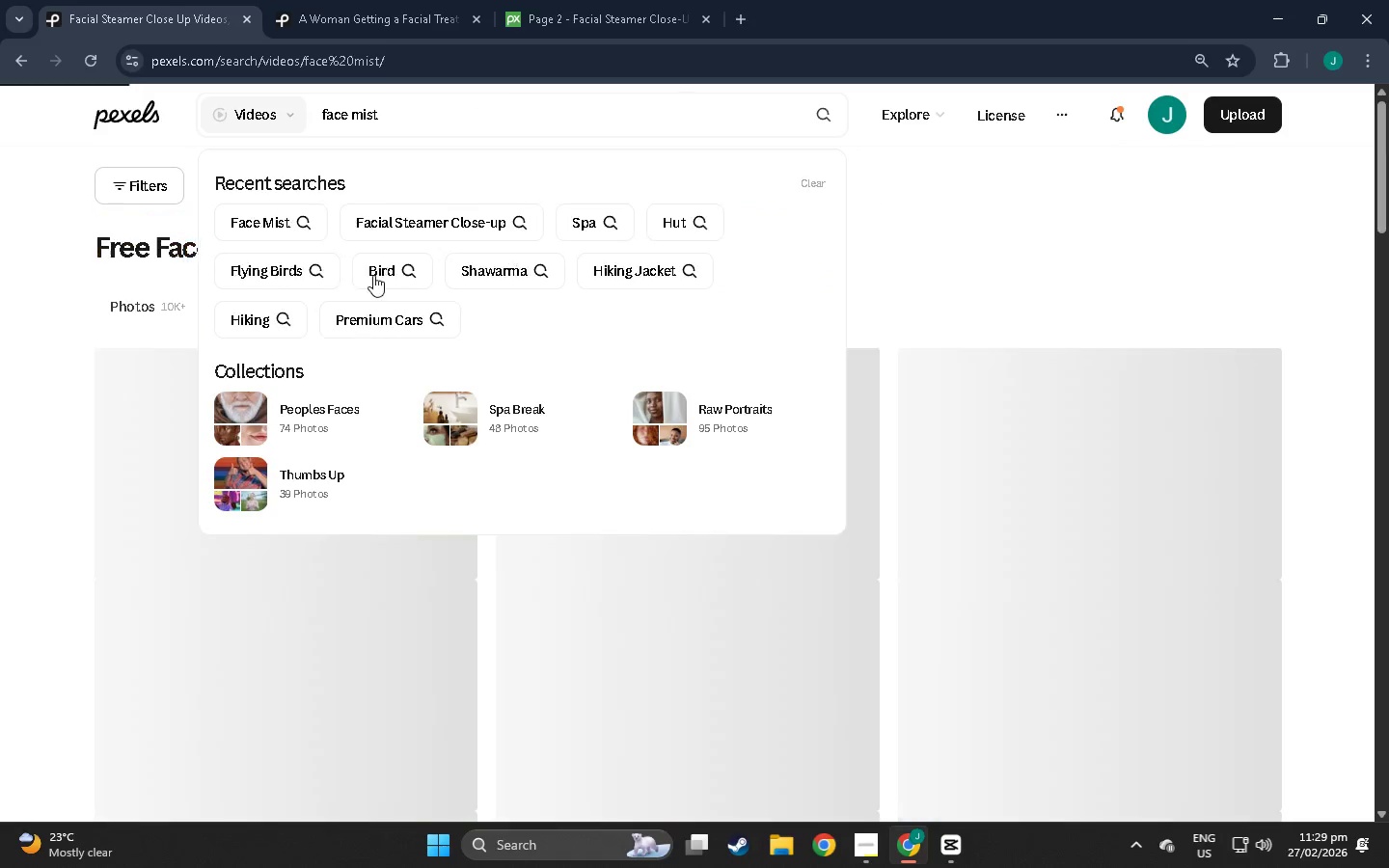 
scroll: coordinate [419, 468], scroll_direction: down, amount: 3.0
 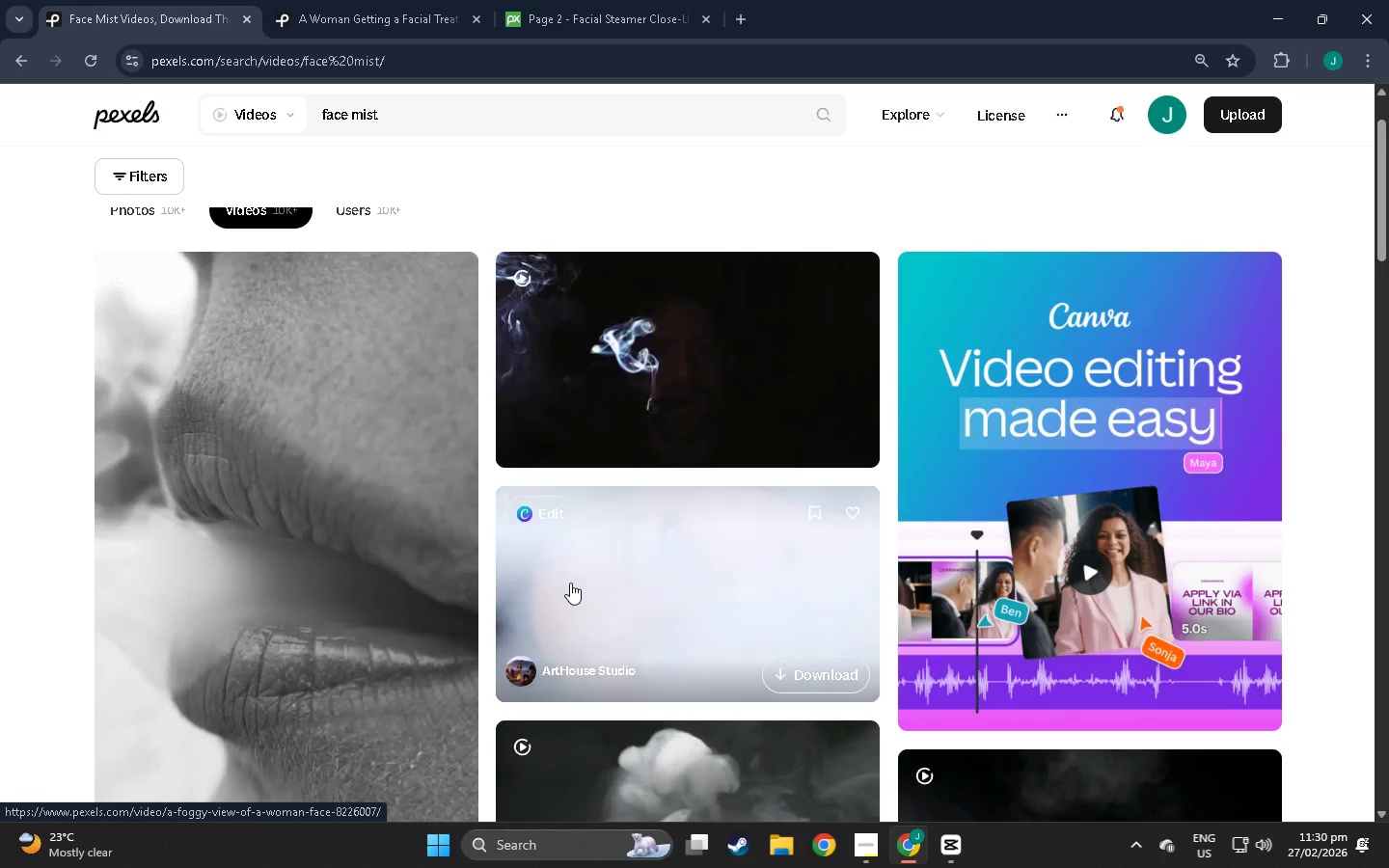 
wait(7.1)
 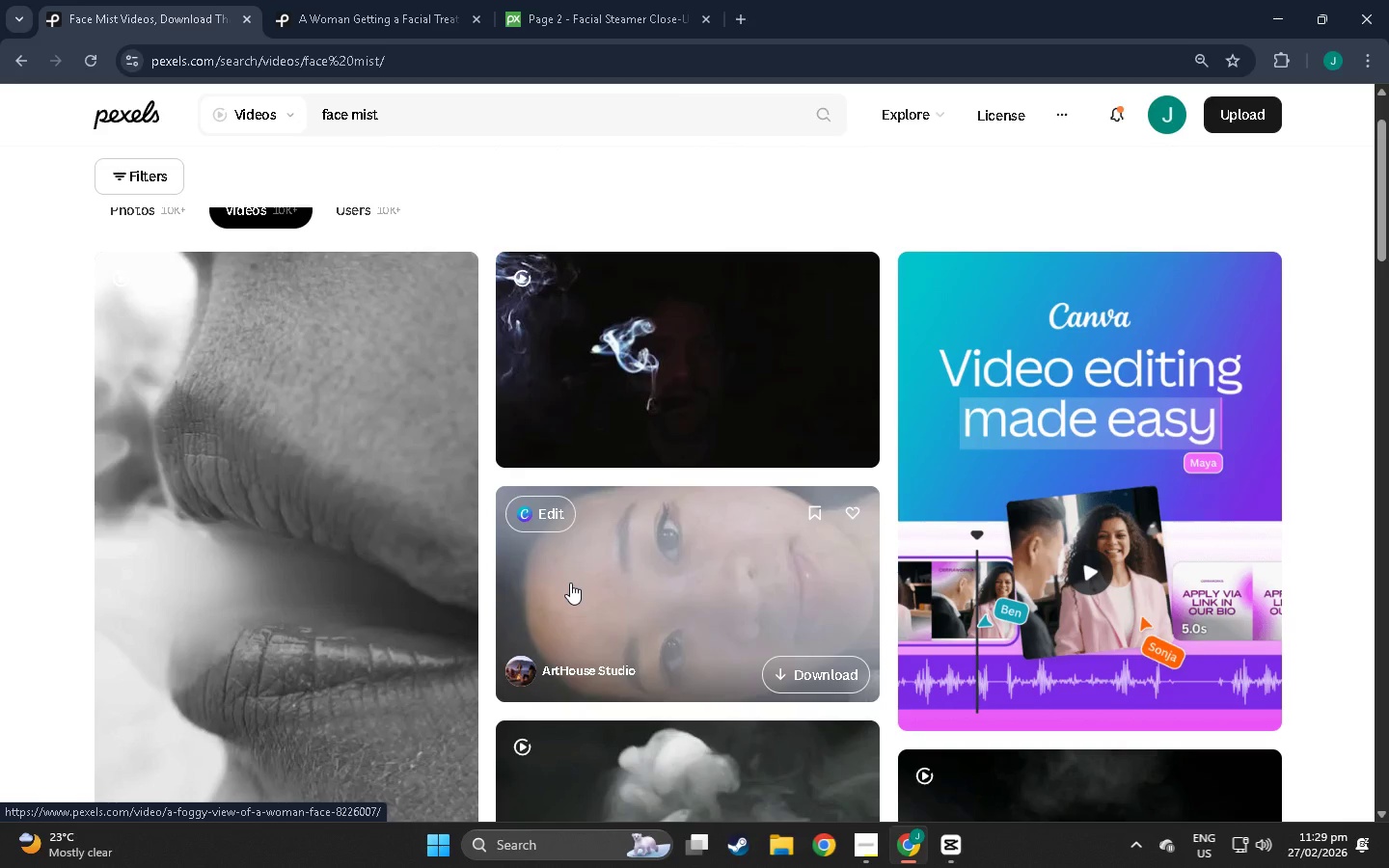 
scroll: coordinate [605, 554], scroll_direction: down, amount: 17.0
 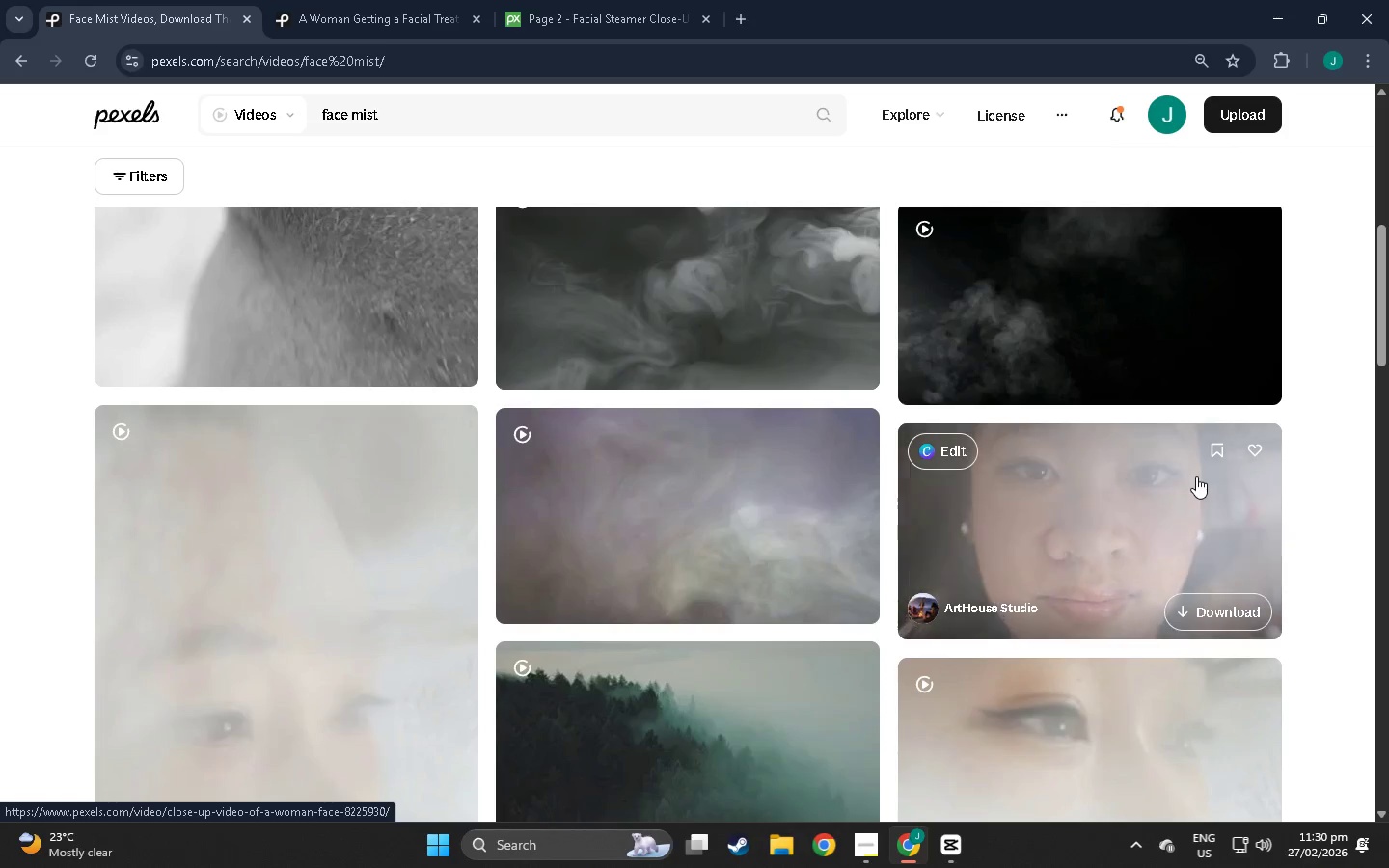 
wait(6.36)
 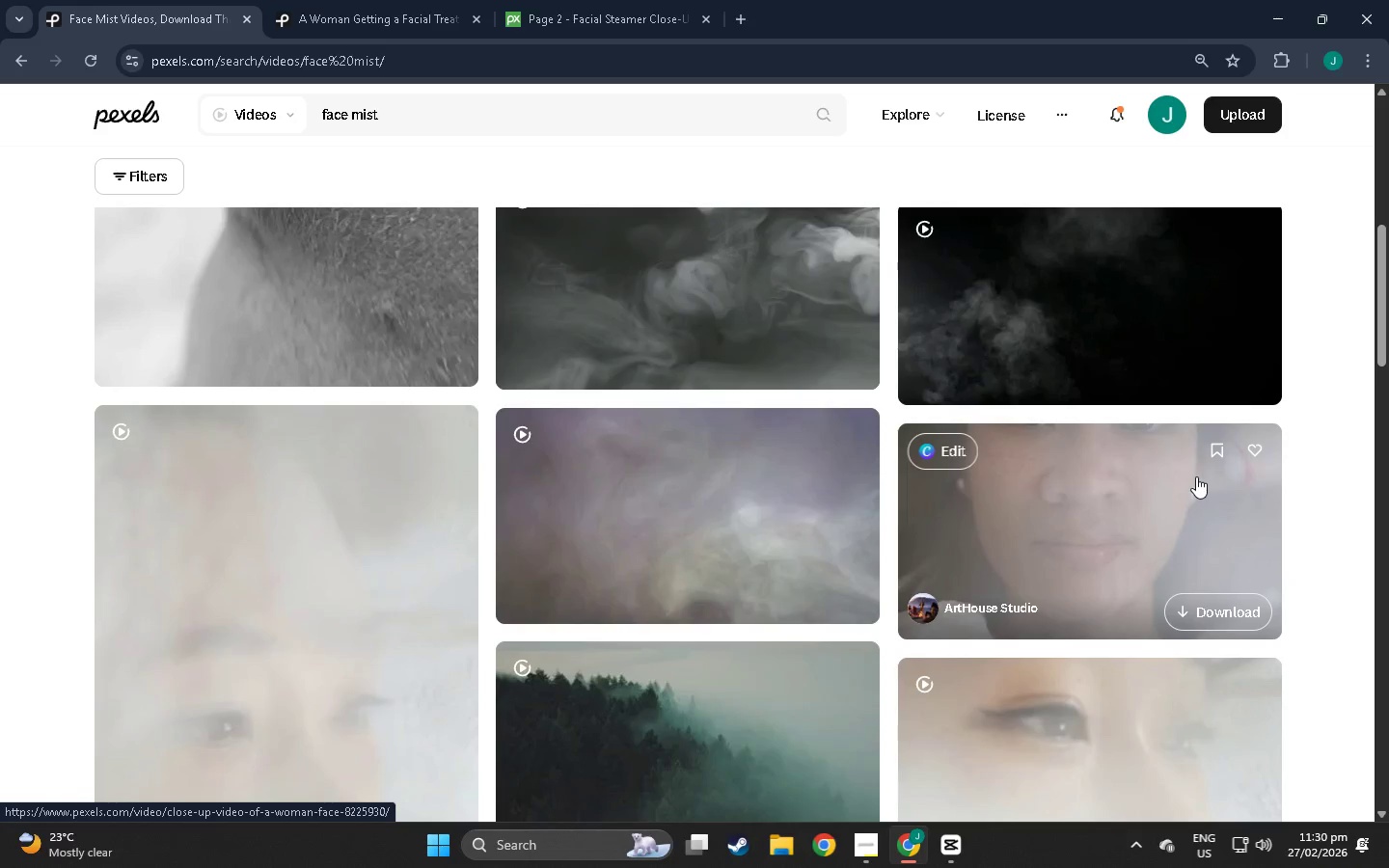 
scroll: coordinate [719, 395], scroll_direction: up, amount: 11.0
 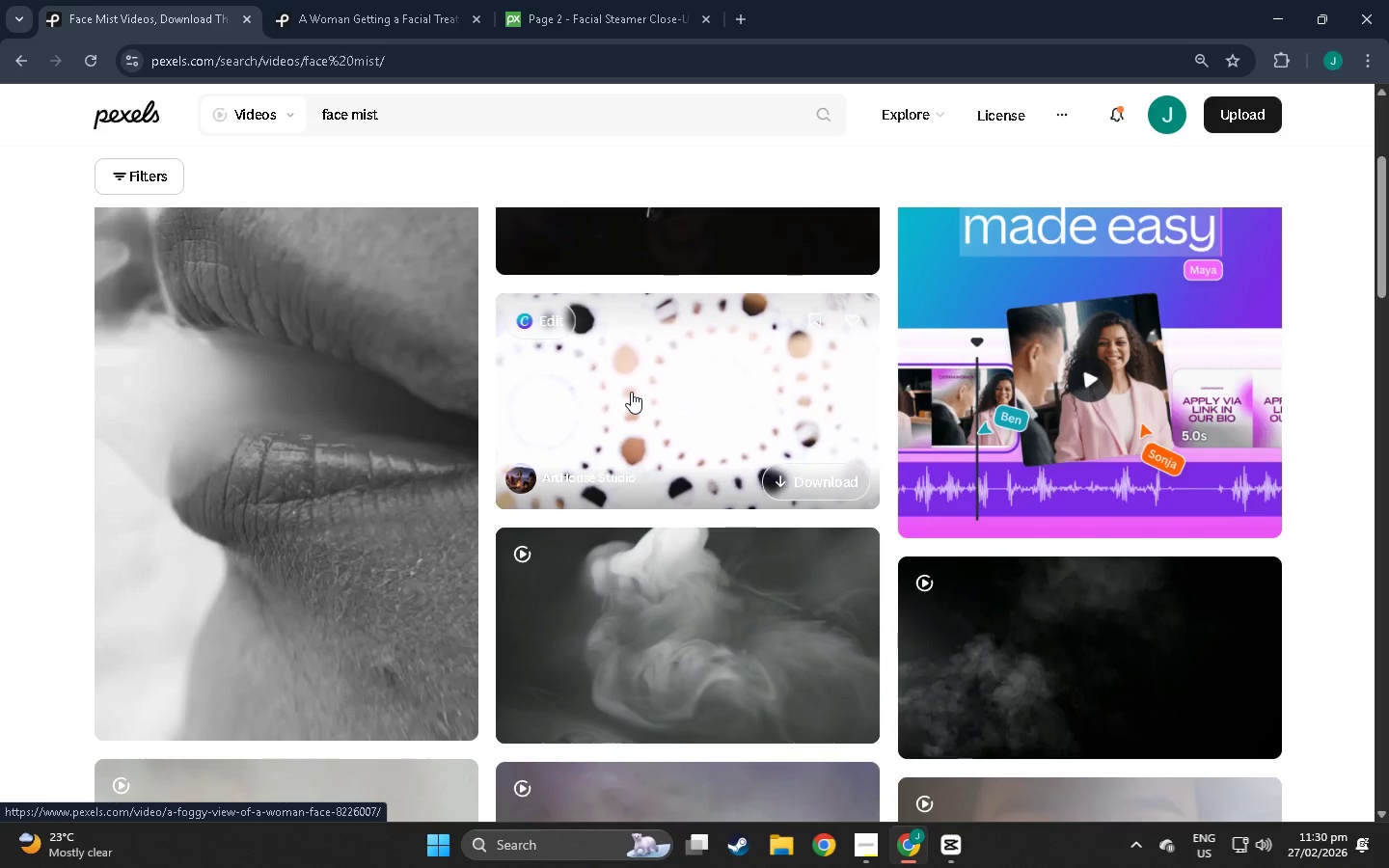 
scroll: coordinate [576, 532], scroll_direction: down, amount: 28.0
 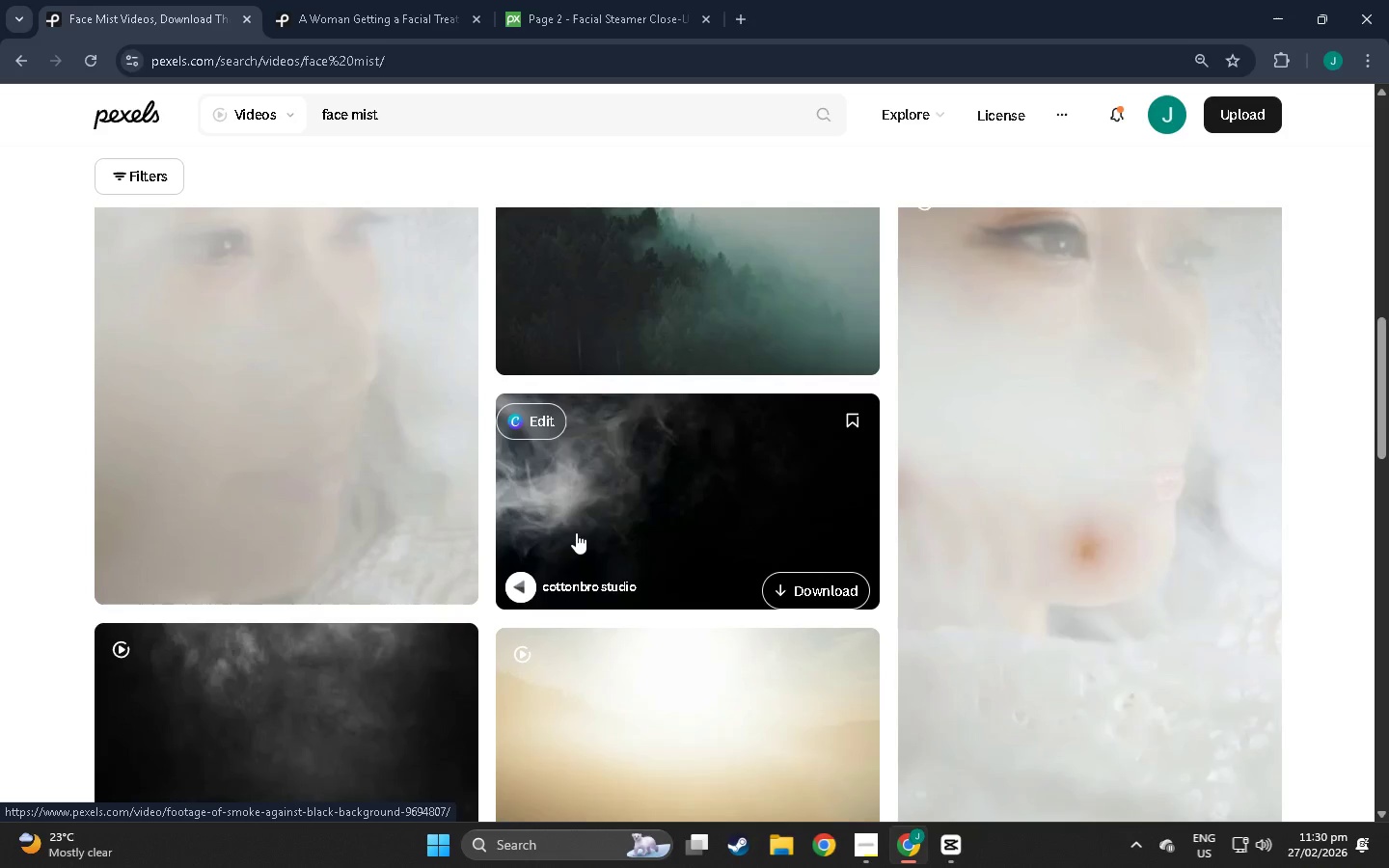 
scroll: coordinate [313, 497], scroll_direction: up, amount: 7.0
 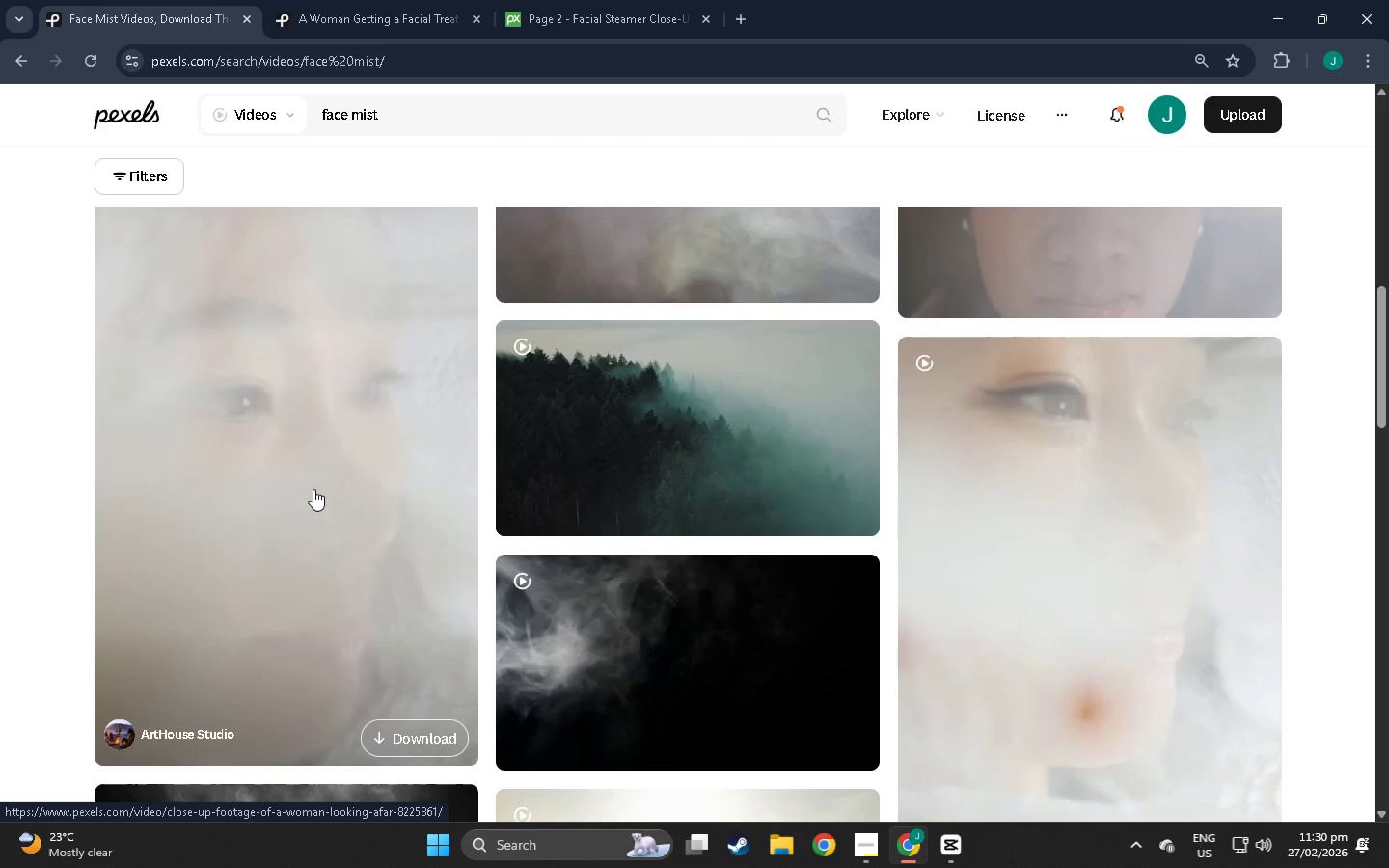 
scroll: coordinate [961, 562], scroll_direction: down, amount: 58.0
 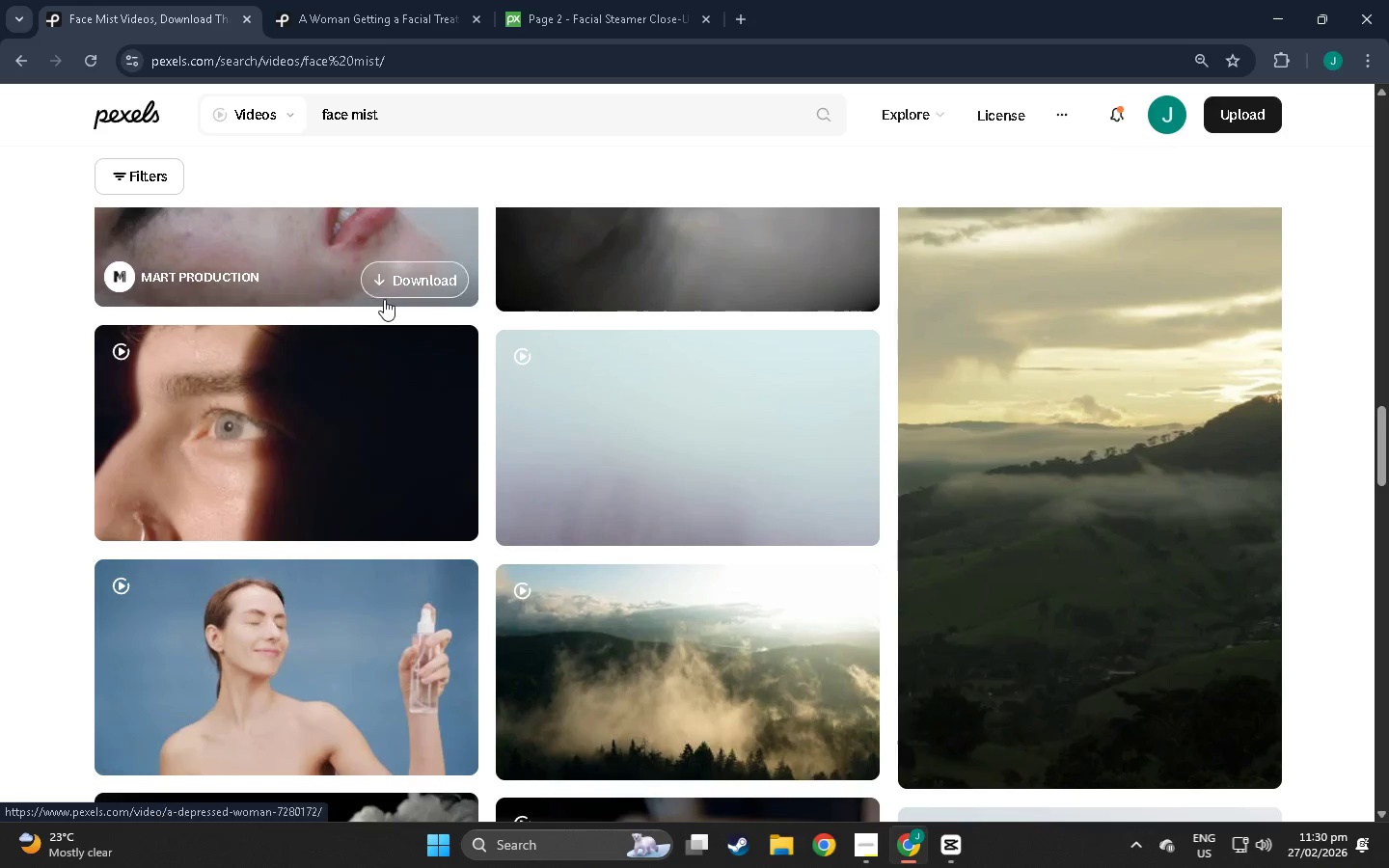 
mouse_move([352, 669])
 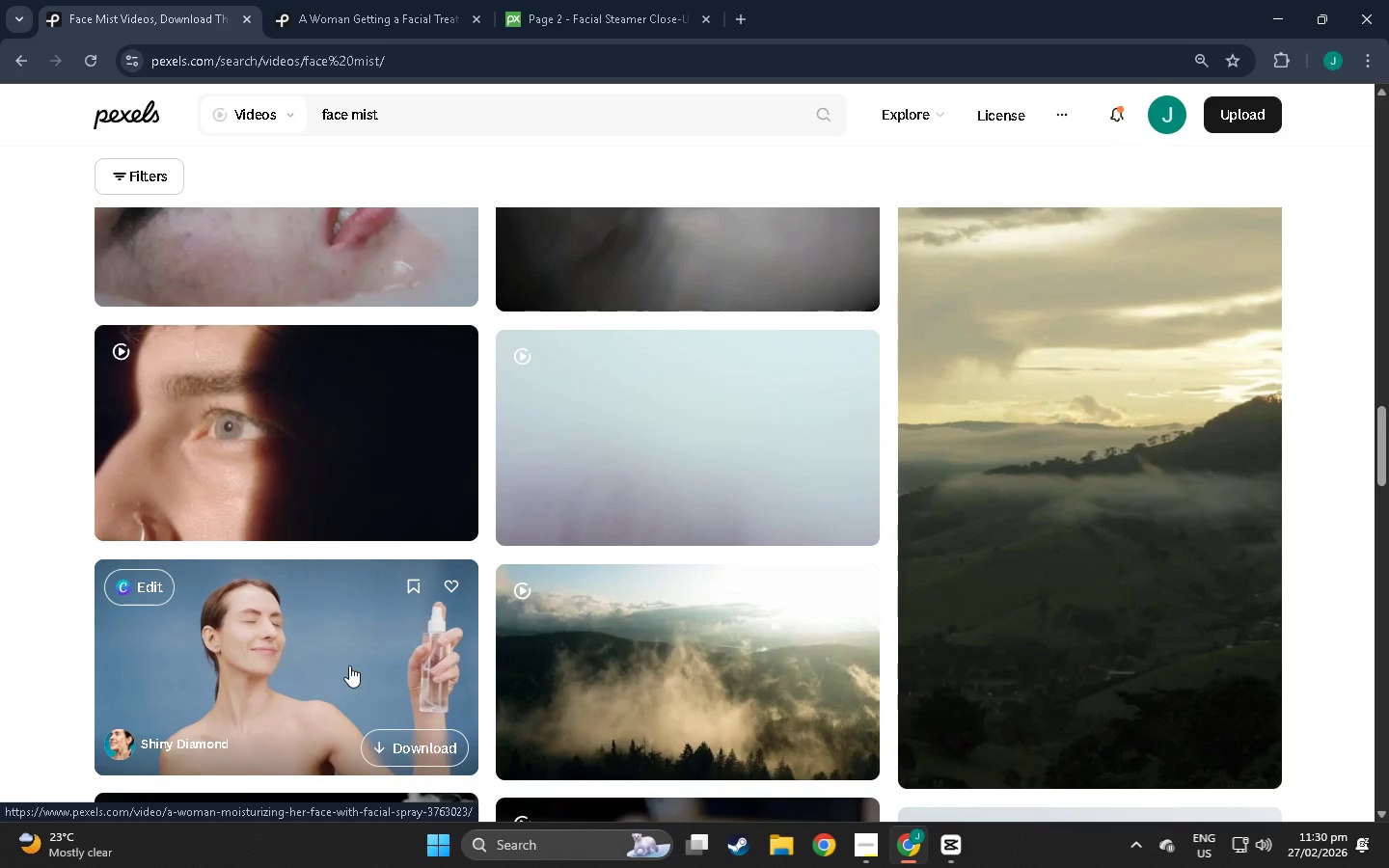 
scroll: coordinate [617, 665], scroll_direction: down, amount: 146.0
 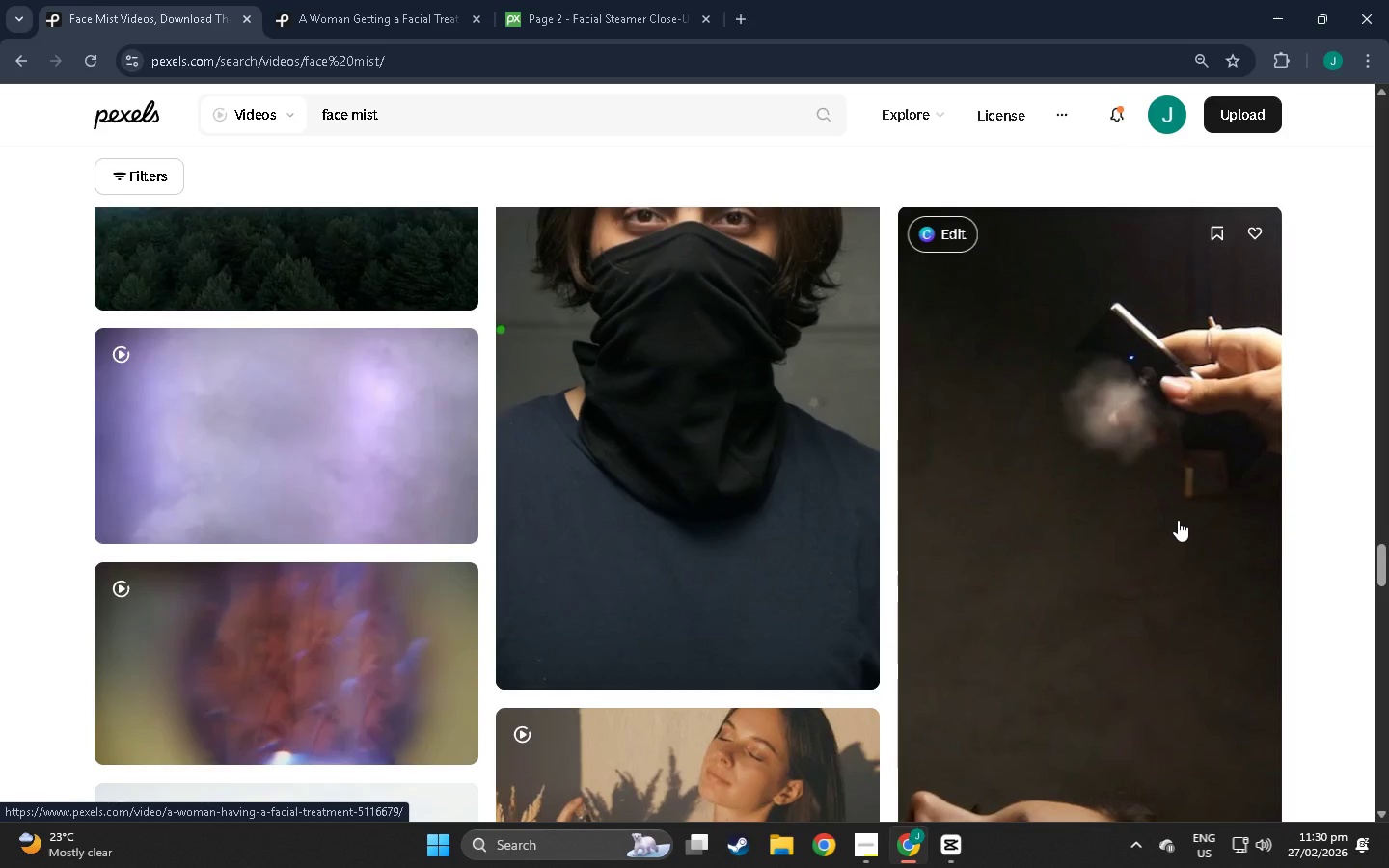 
scroll: coordinate [1178, 520], scroll_direction: down, amount: 5.0
 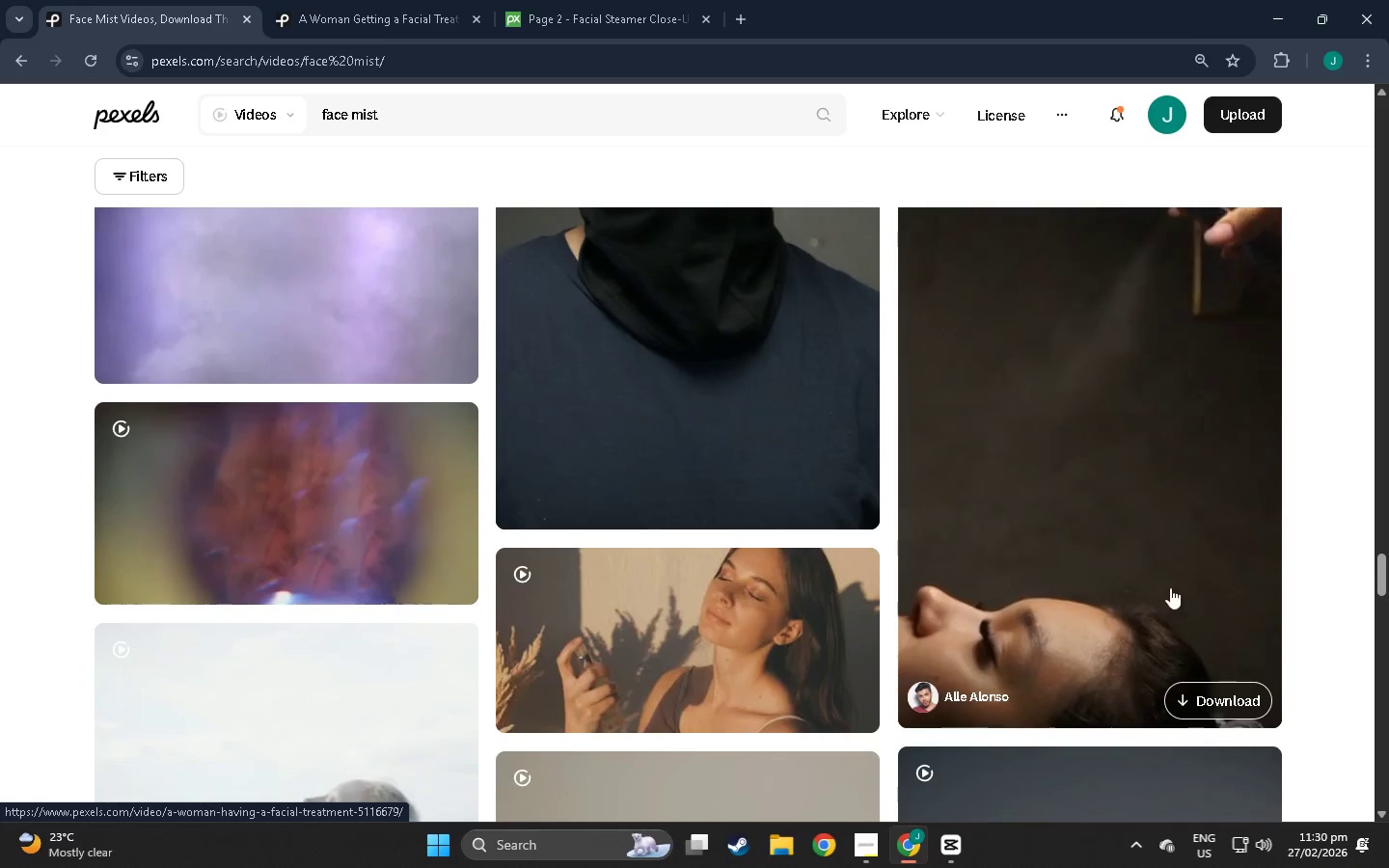 
right_click([1113, 484])
 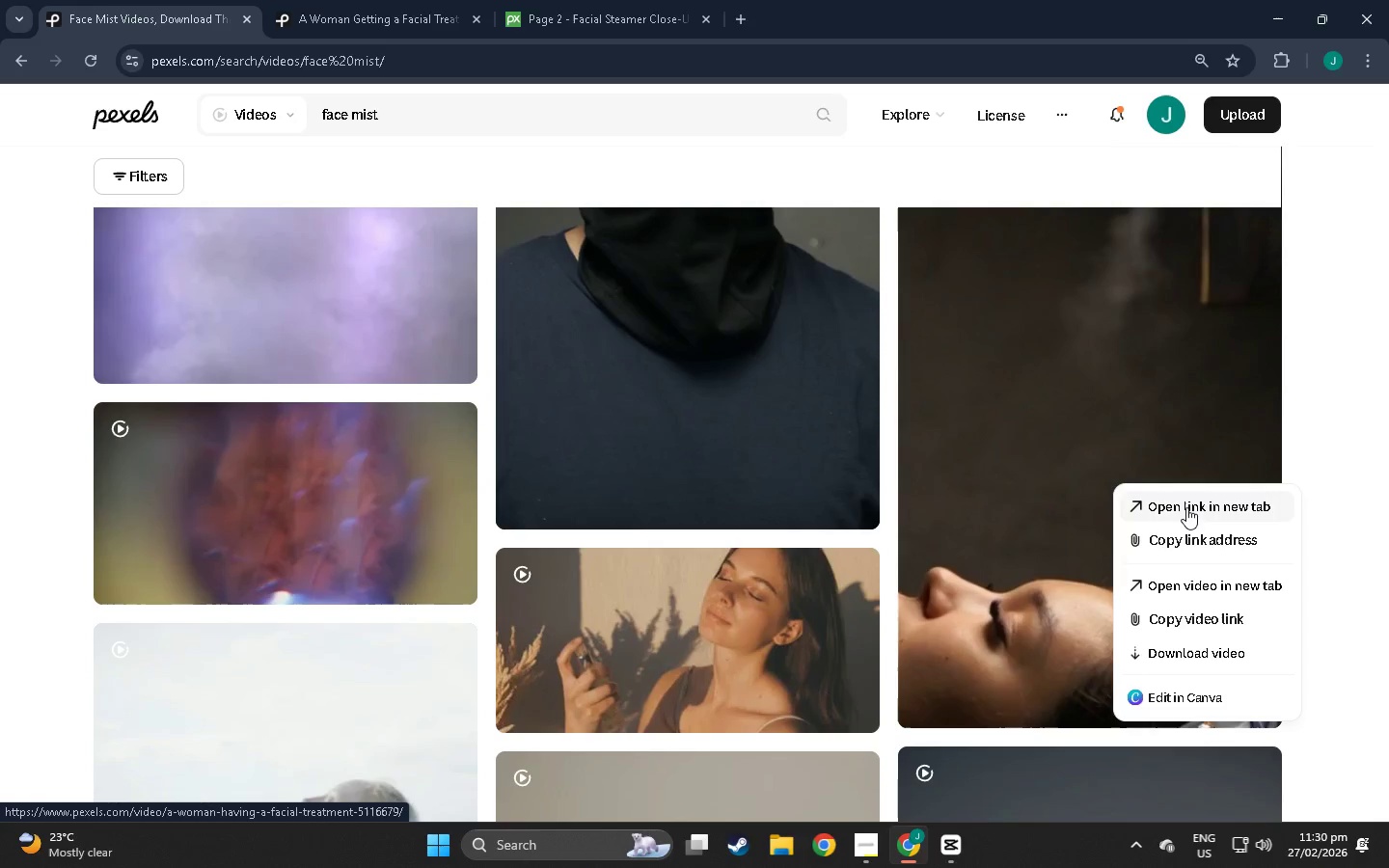 
left_click([1185, 504])
 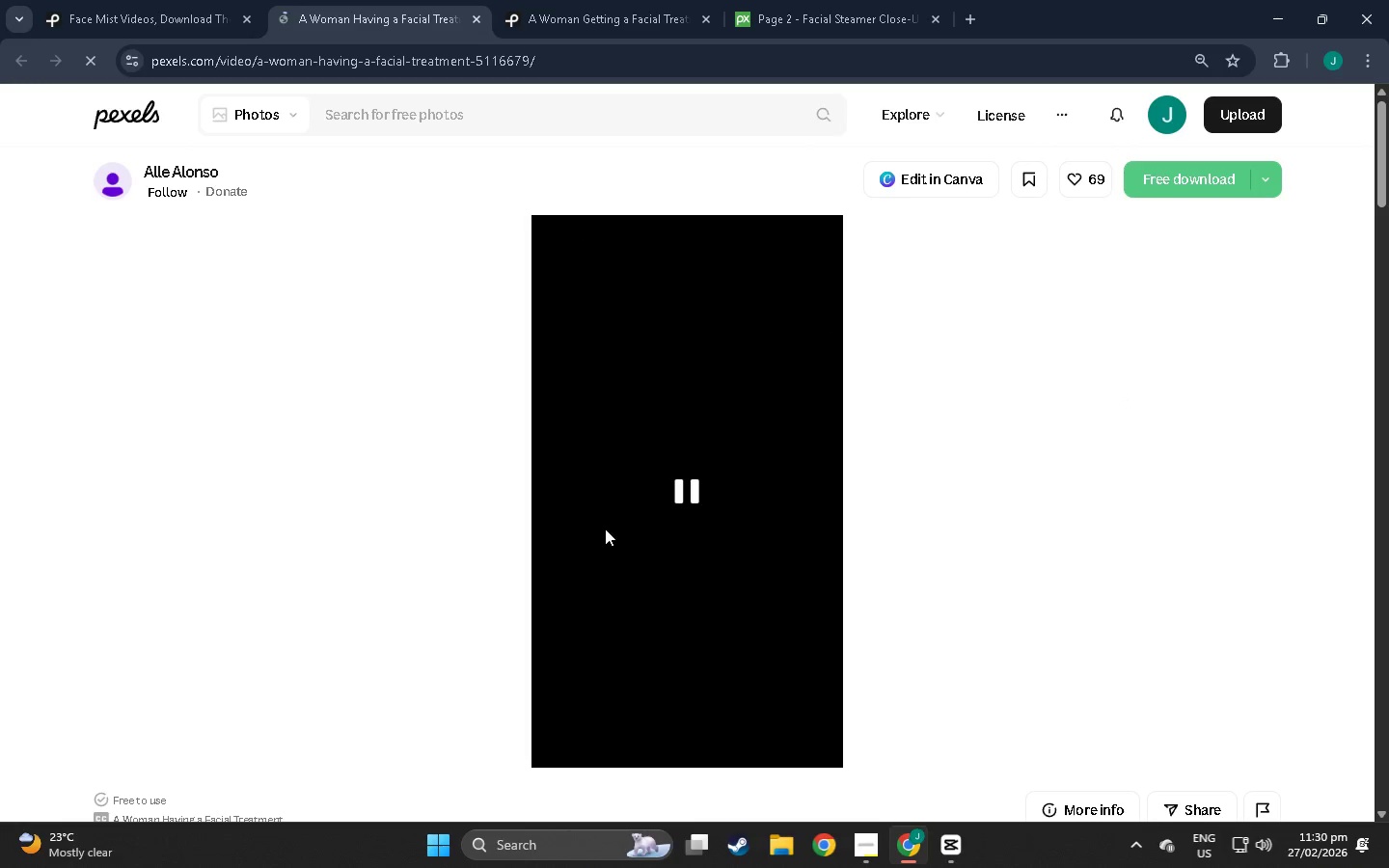 
scroll: coordinate [1105, 682], scroll_direction: down, amount: 300.0
 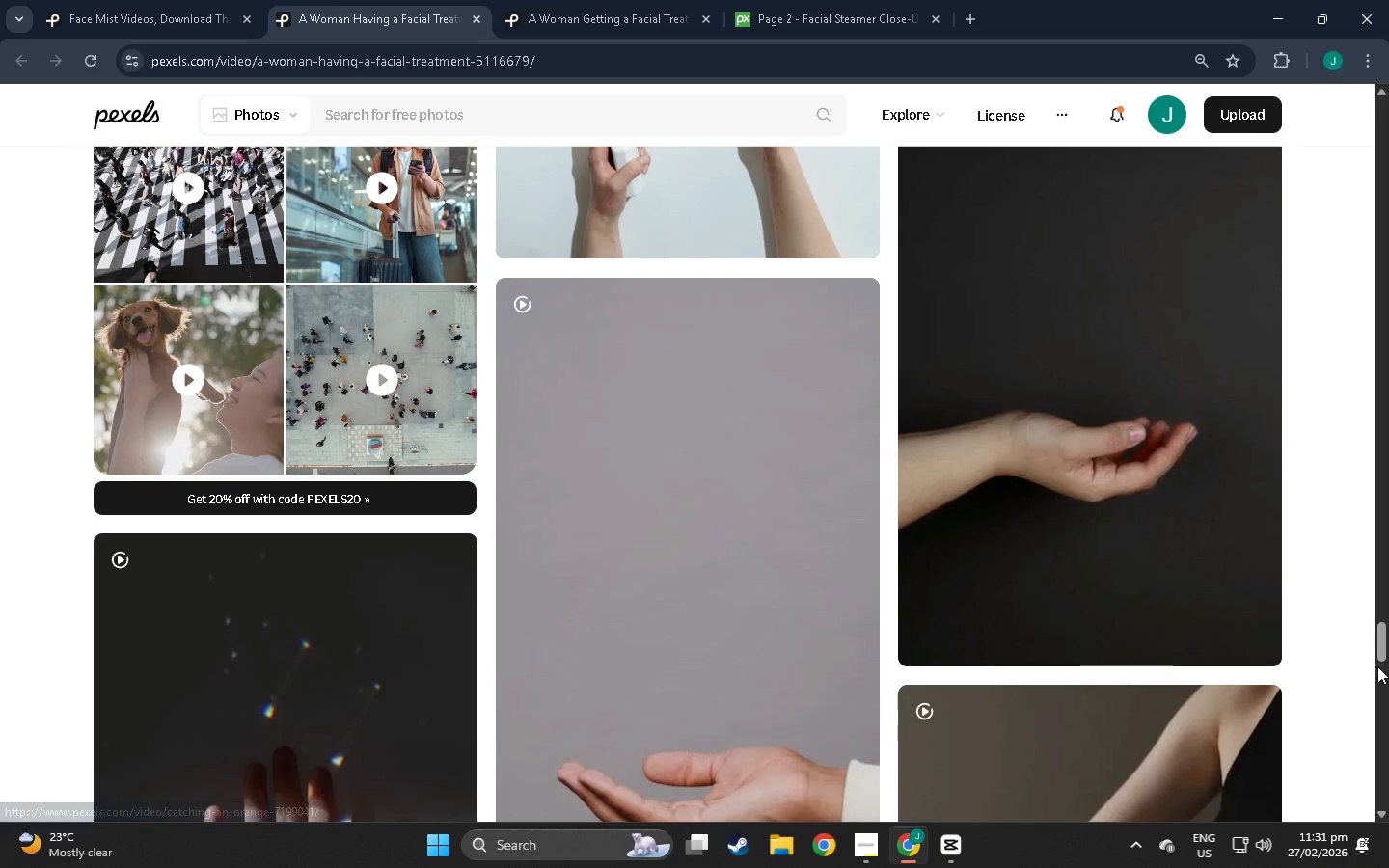 
left_click_drag(start_coordinate=[1385, 654], to_coordinate=[1386, 866])
 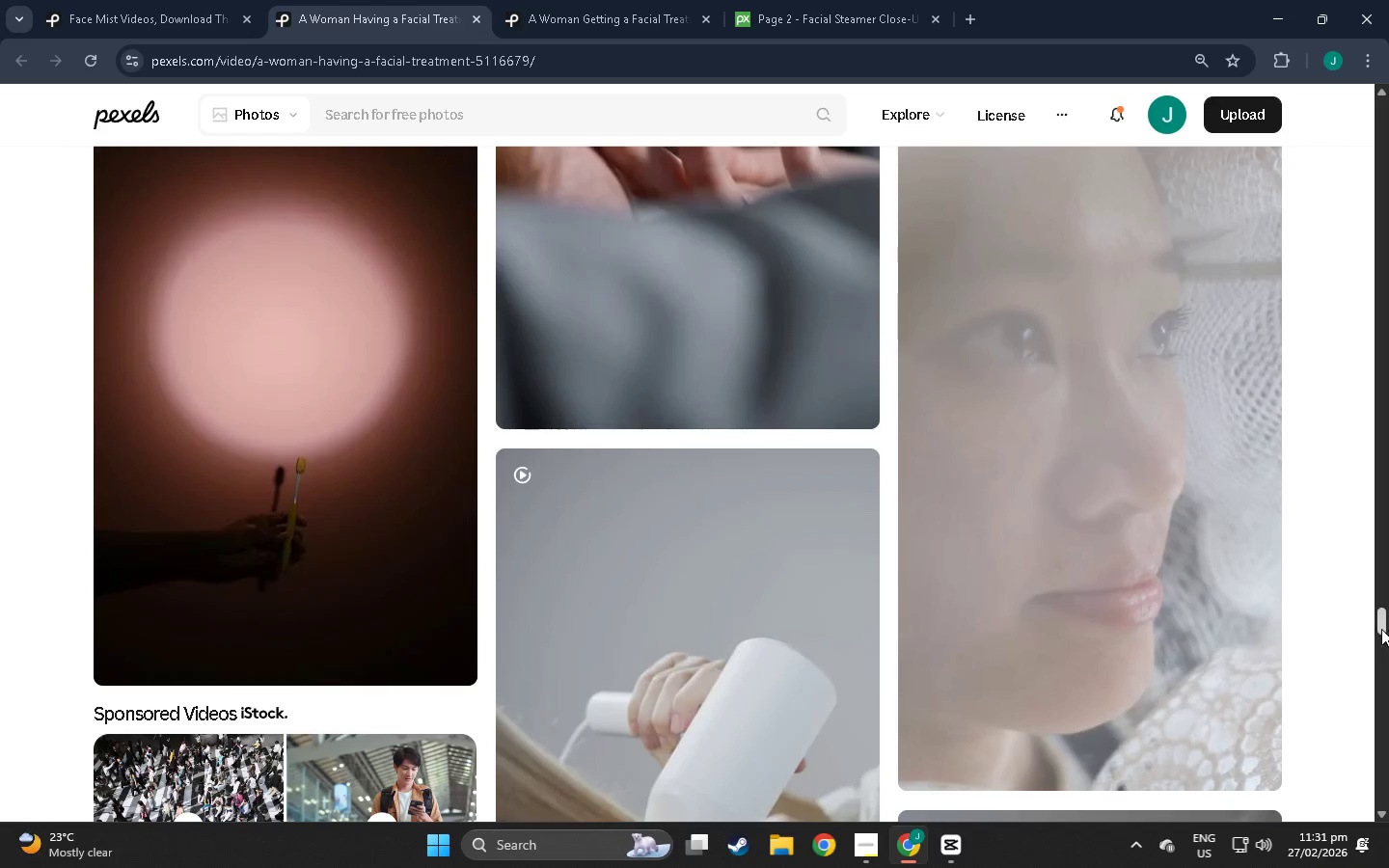 
left_click_drag(start_coordinate=[1388, 631], to_coordinate=[1388, 249])
 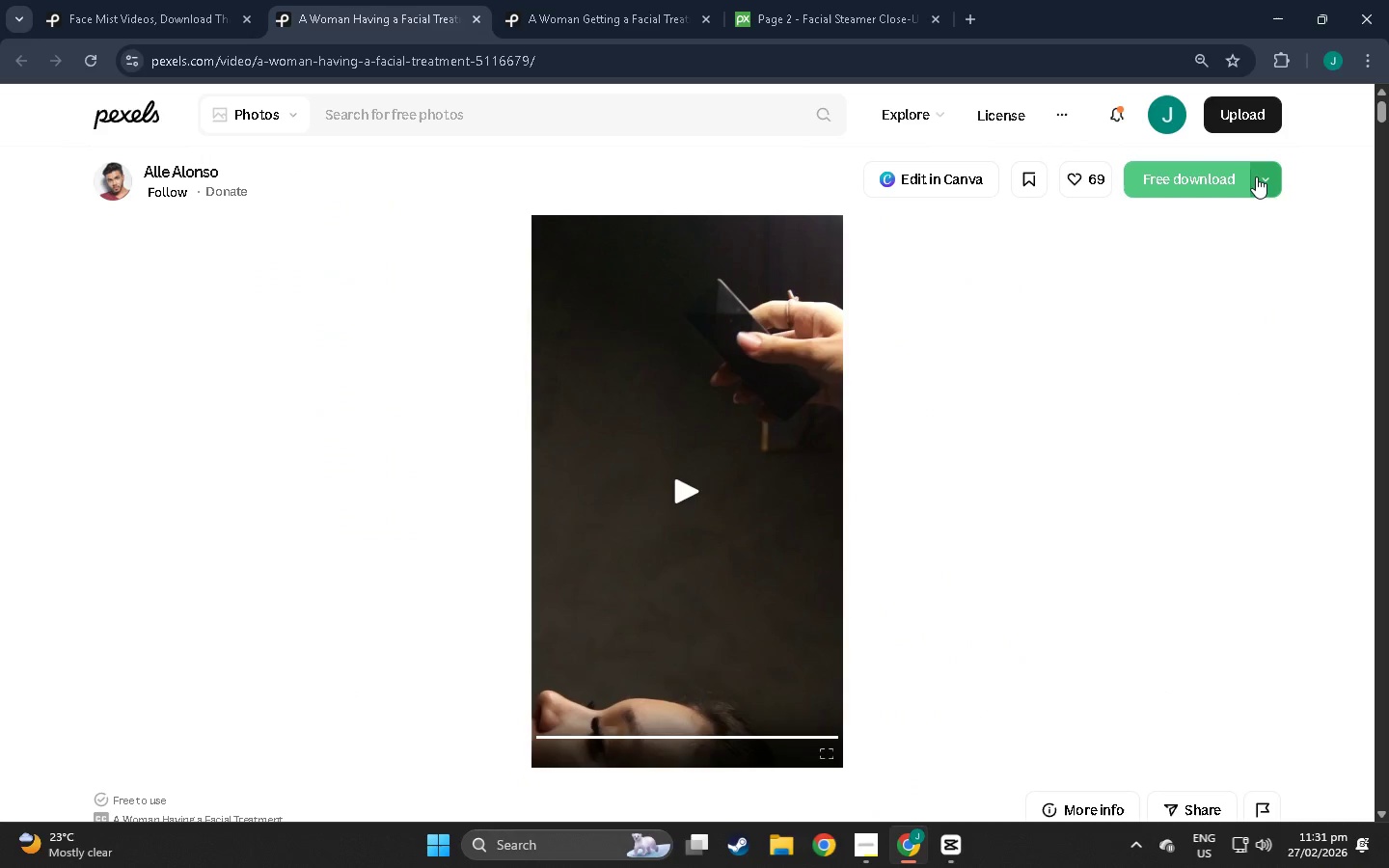 
left_click([1256, 176])
 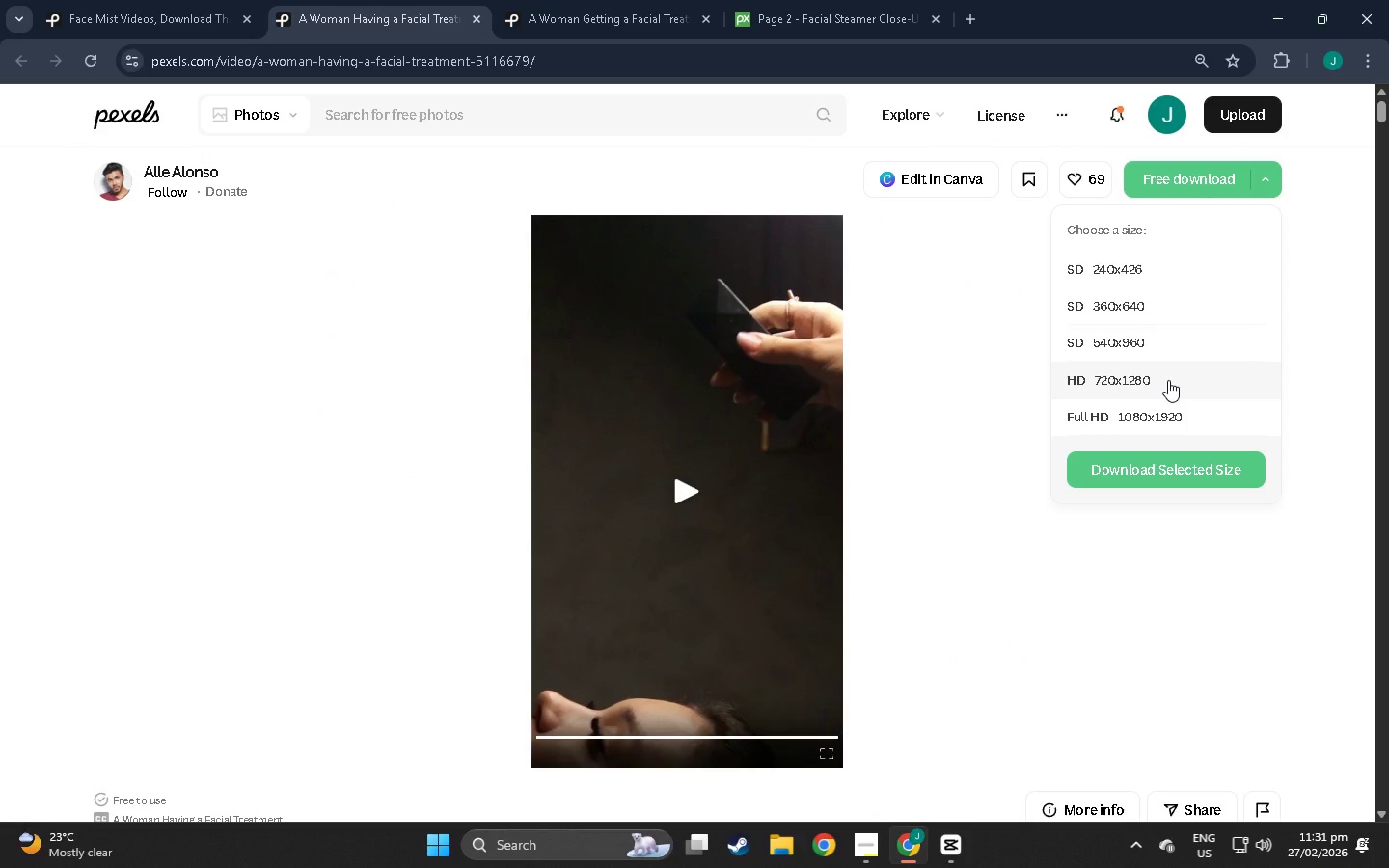 
left_click([1173, 175])
 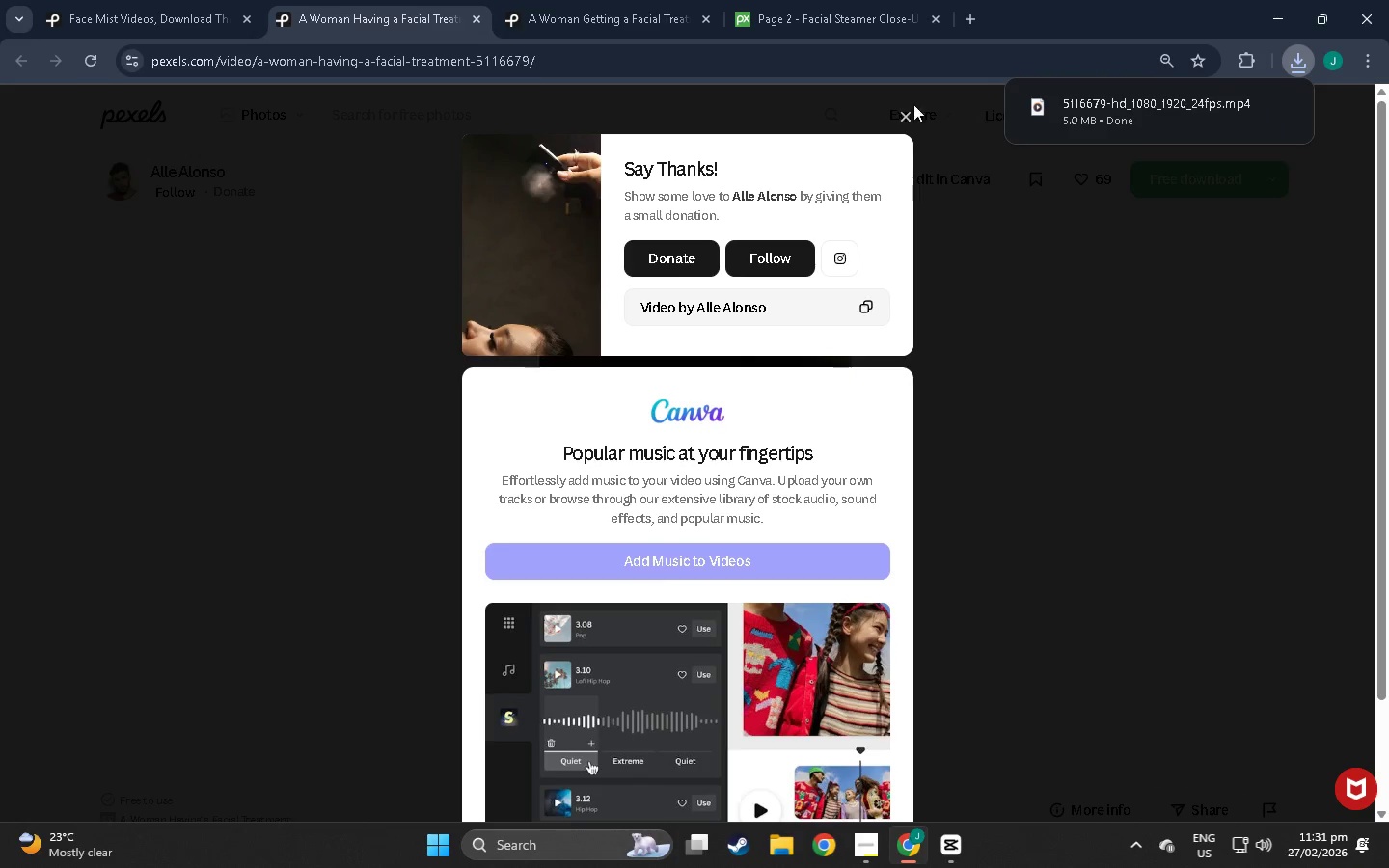 
wait(12.11)
 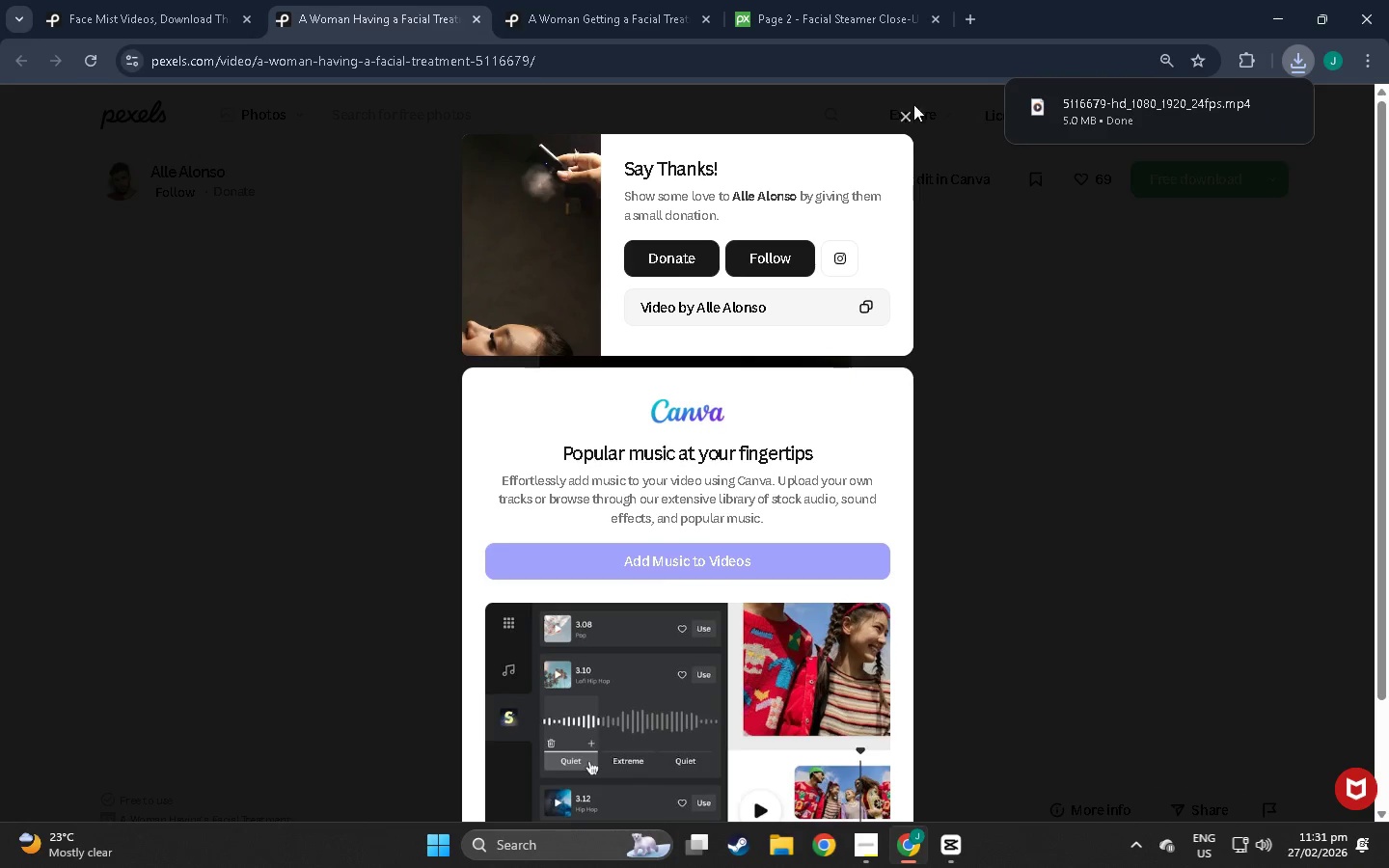 
left_click([952, 838])
 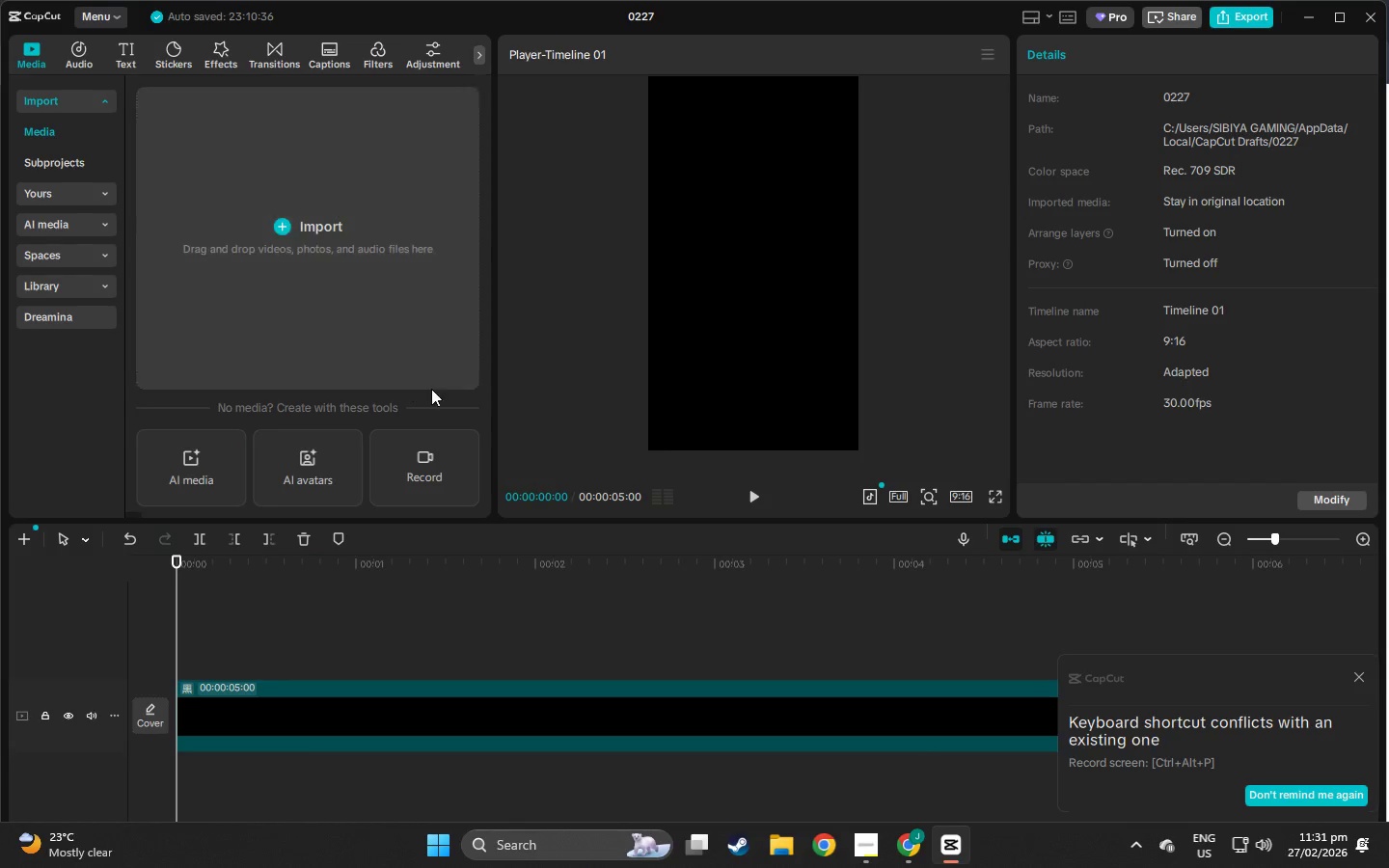 
left_click([349, 287])
 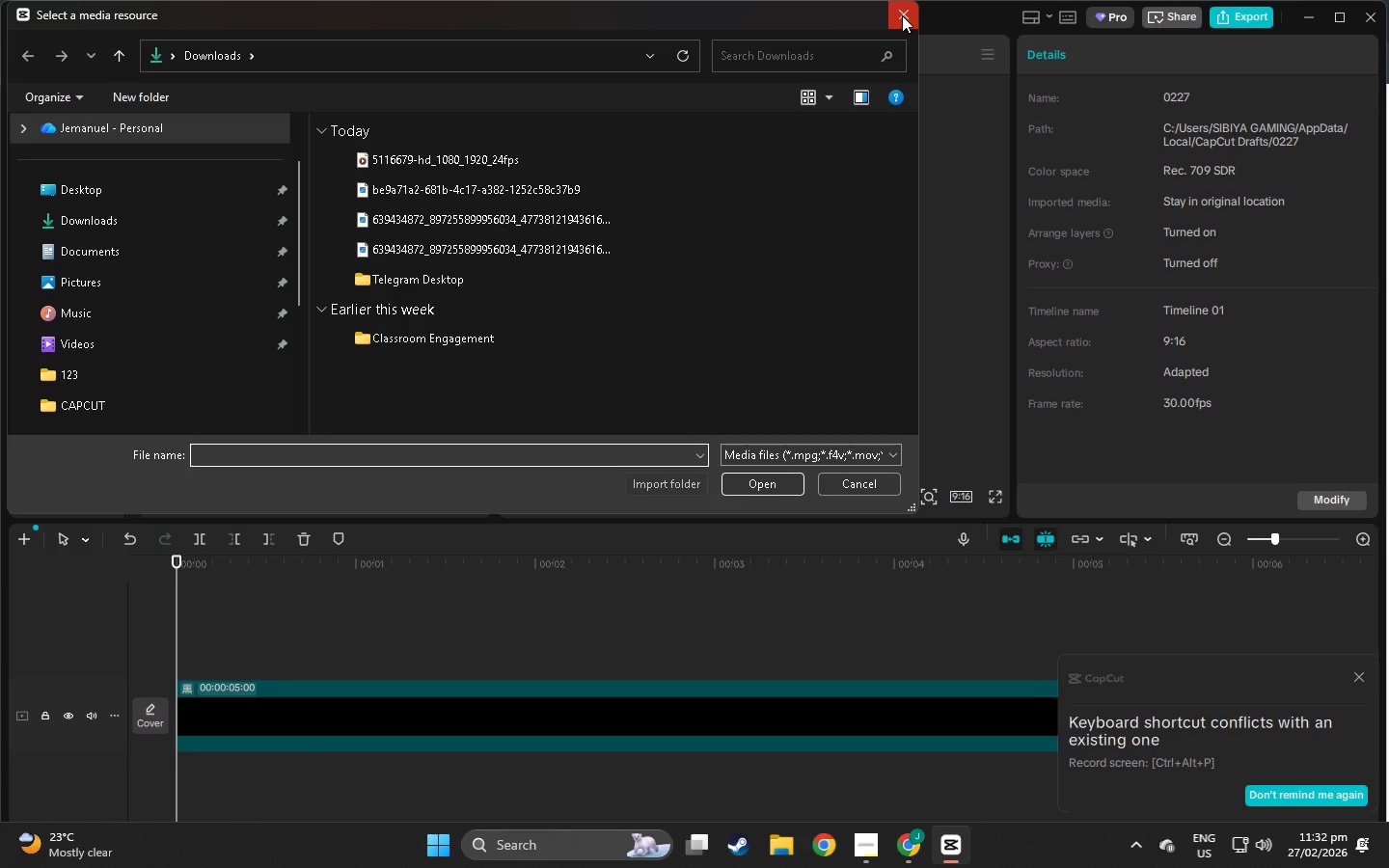 
left_click([775, 827])
 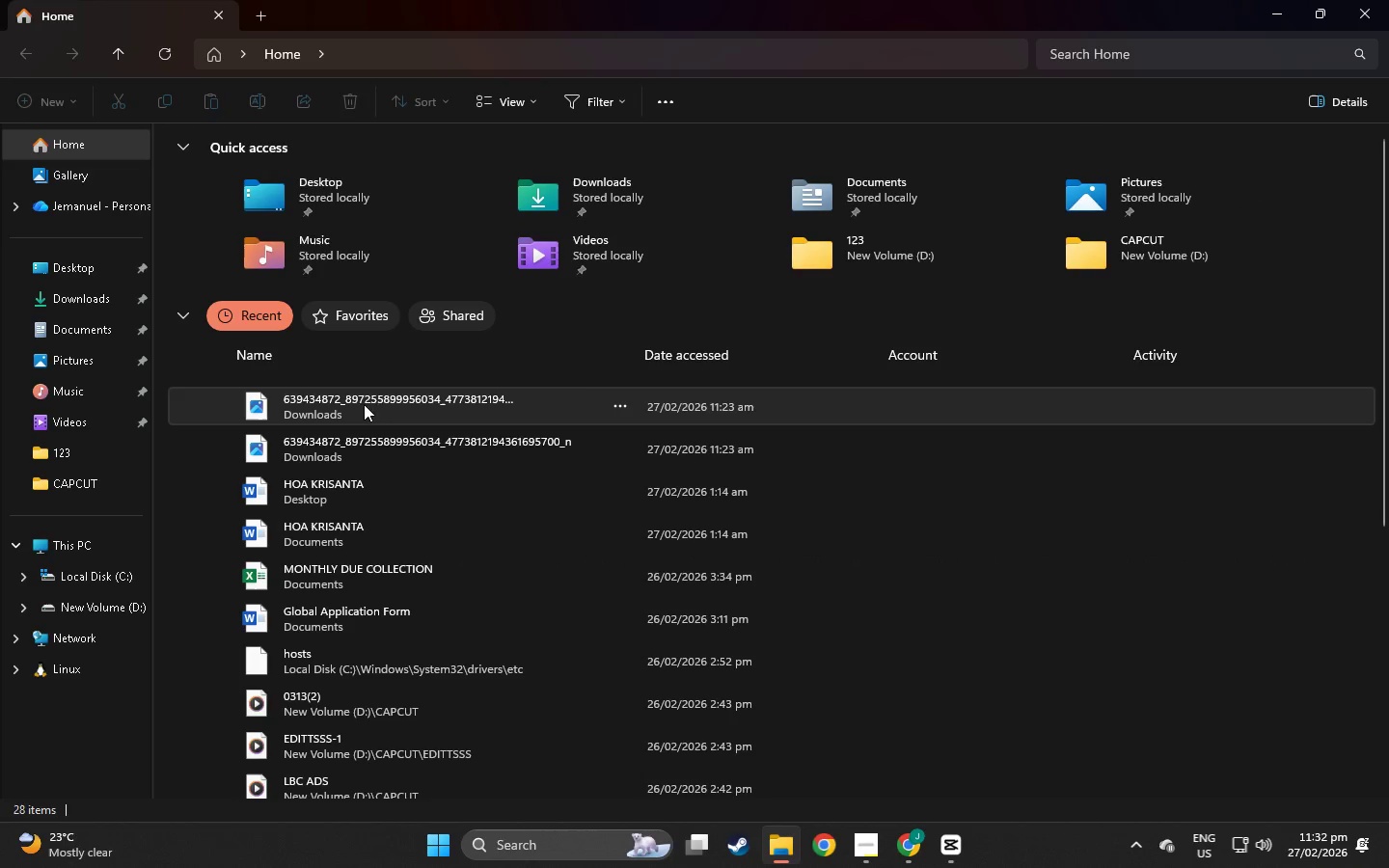 
left_click([103, 303])
 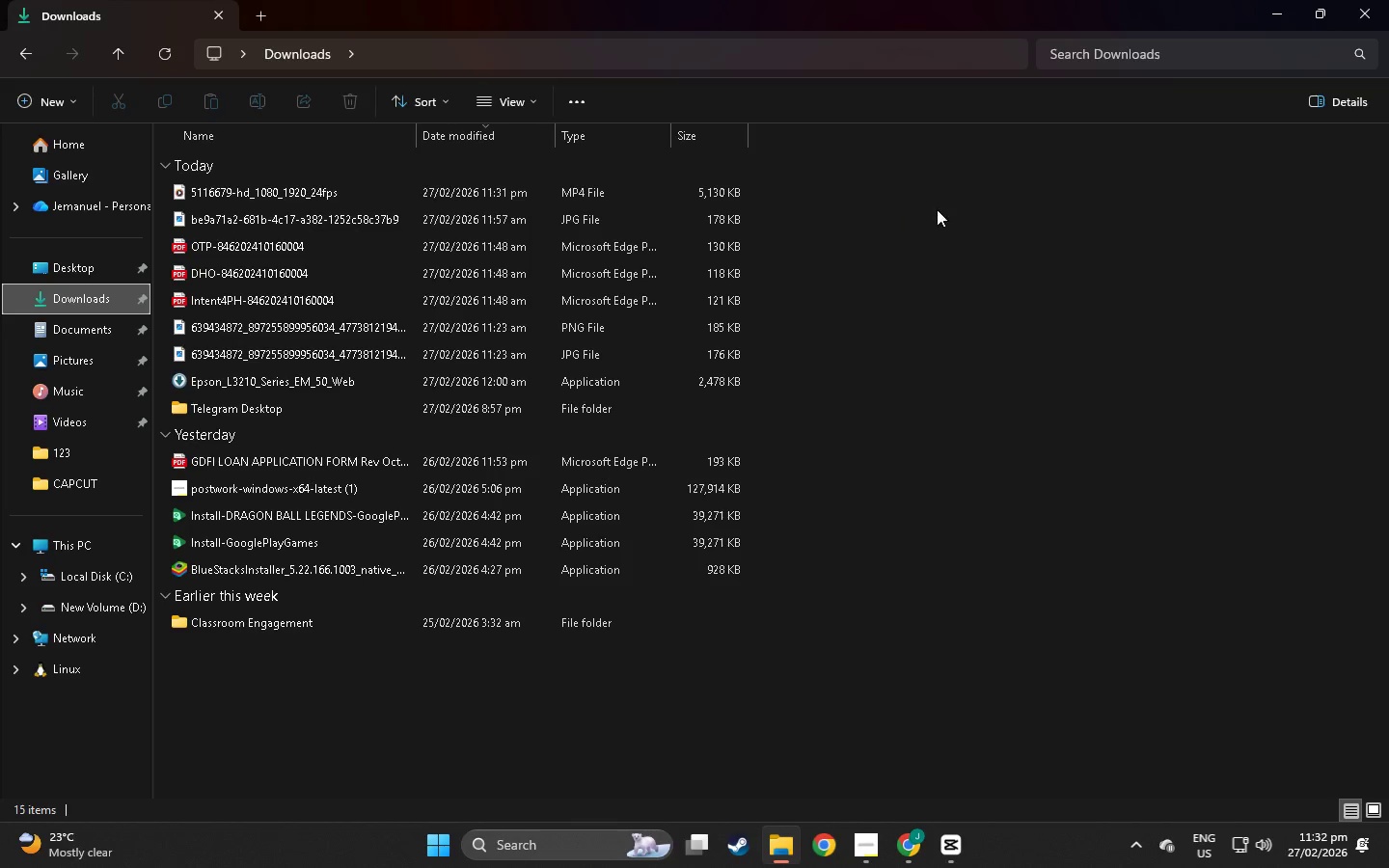 
right_click([1058, 221])
 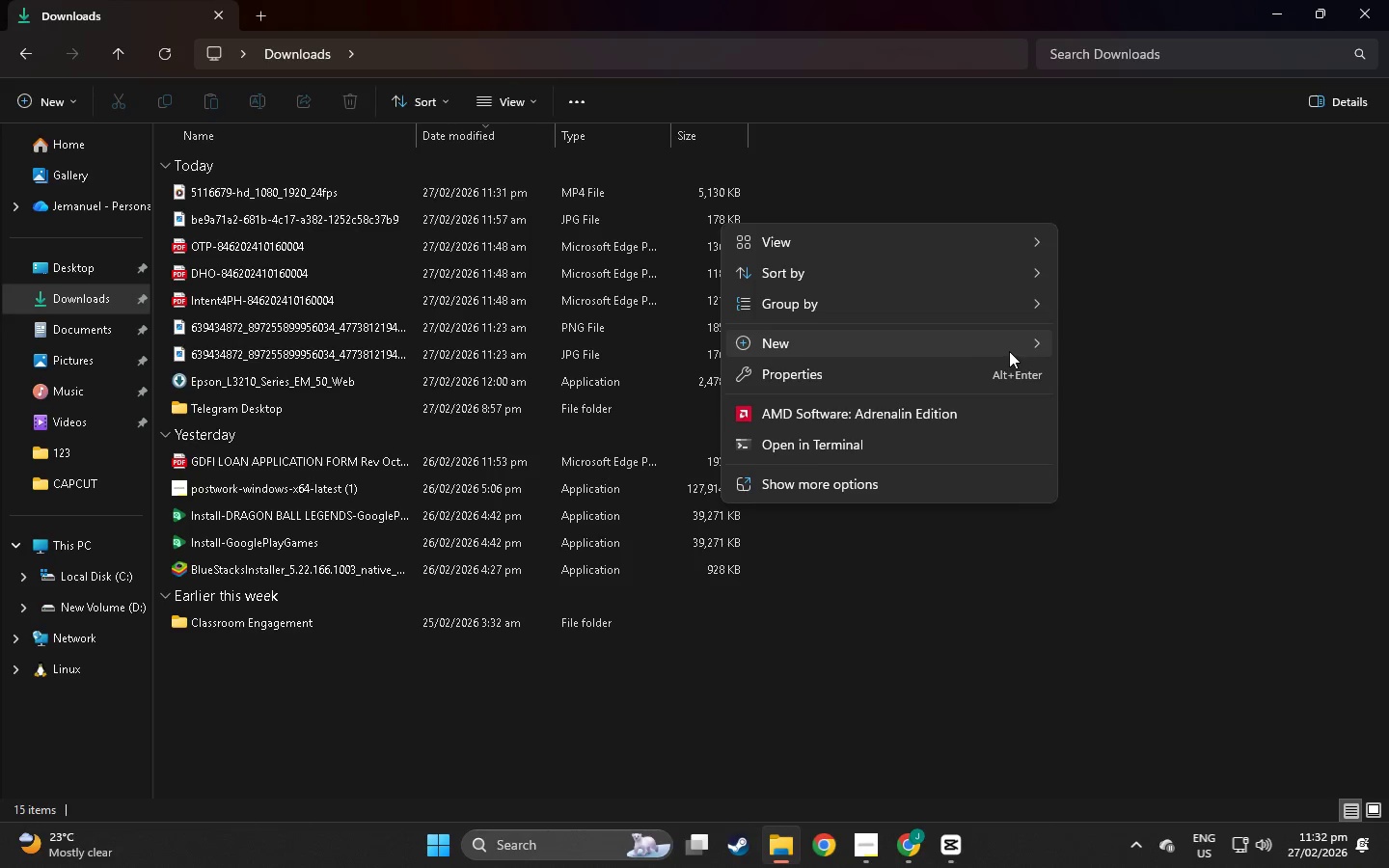 
left_click([888, 355])
 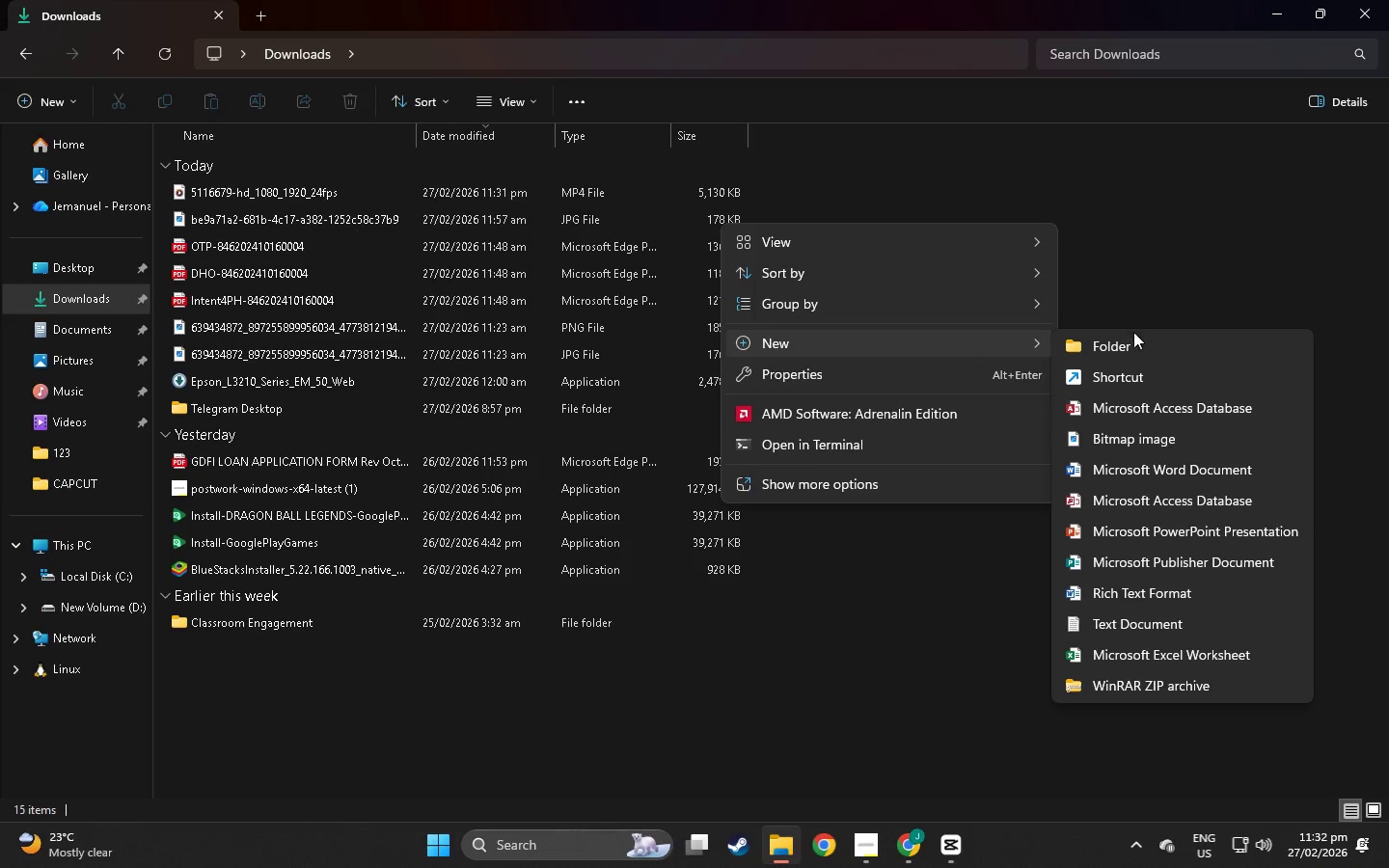 
left_click([1135, 335])
 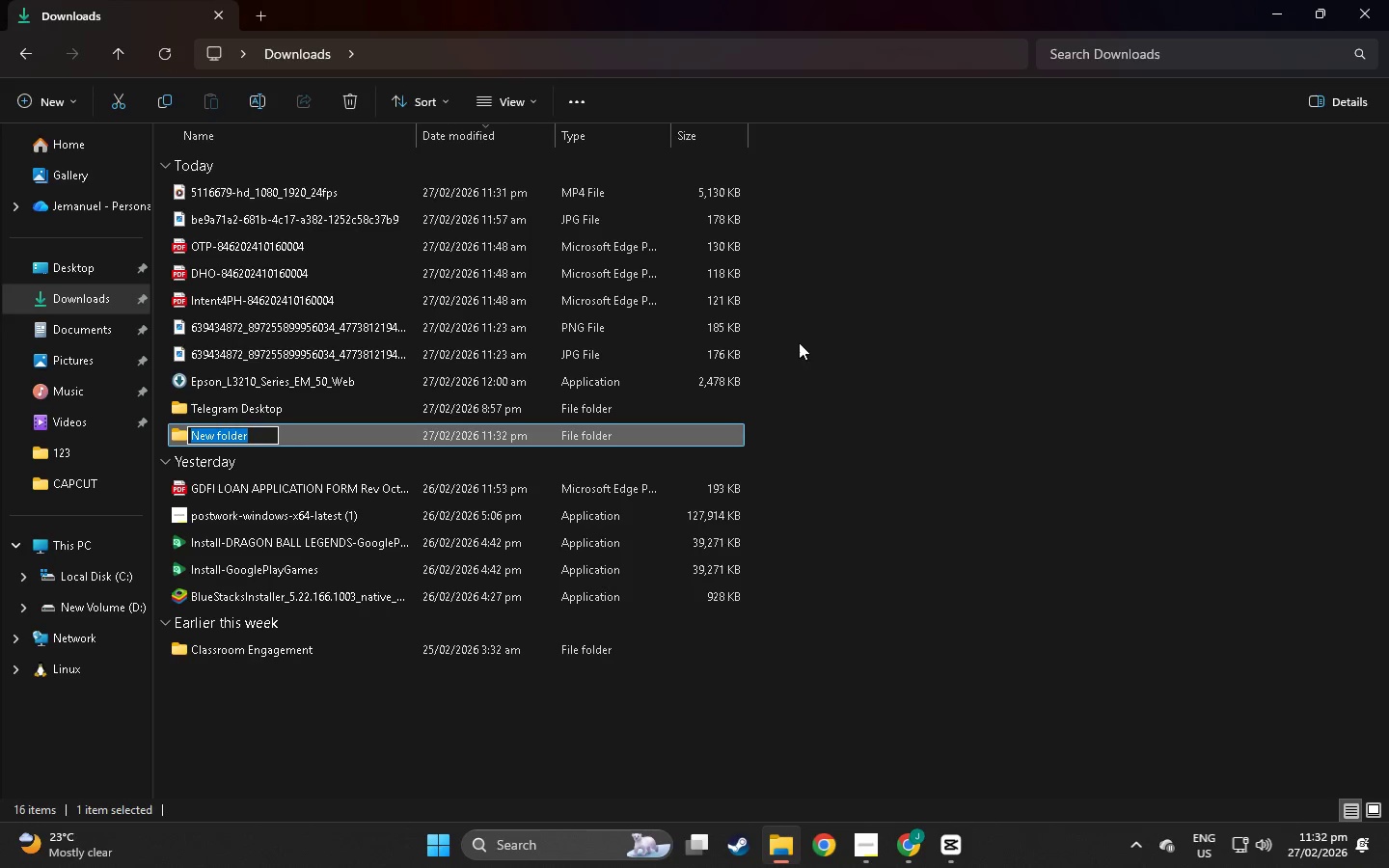 
key(Shift+ArrowRight)